 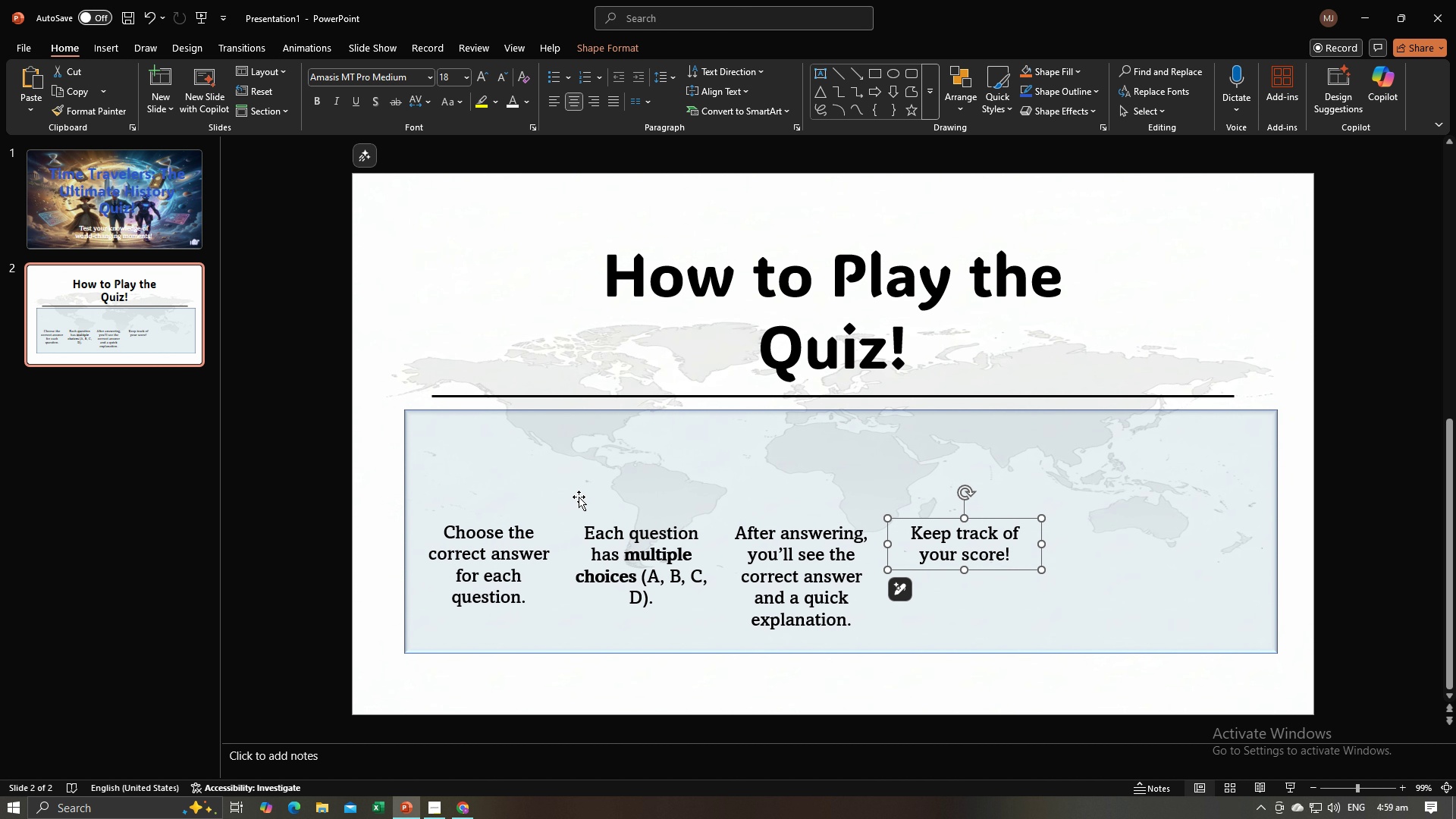 
key(Control+V)
 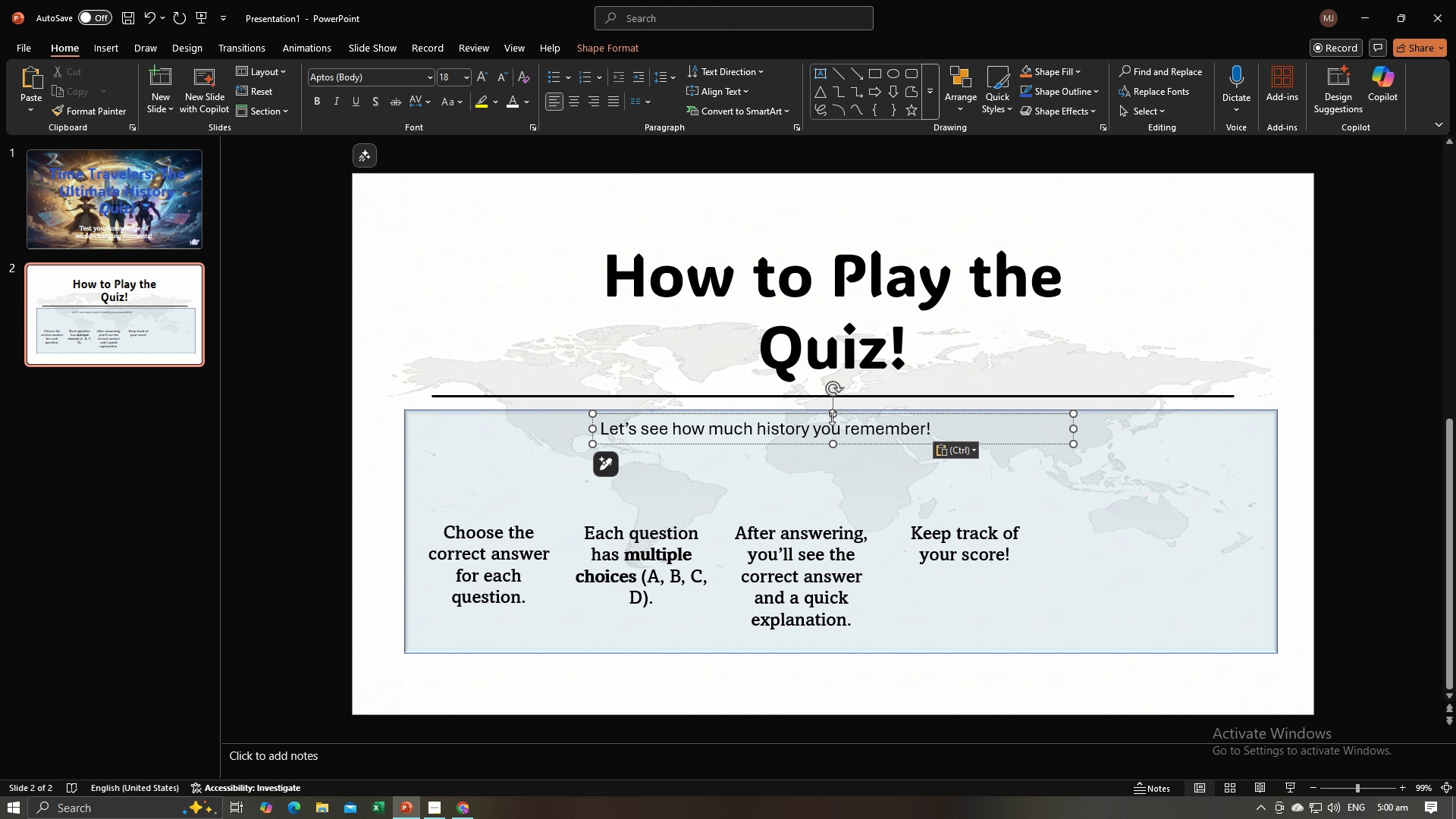 
key(Control+A)
 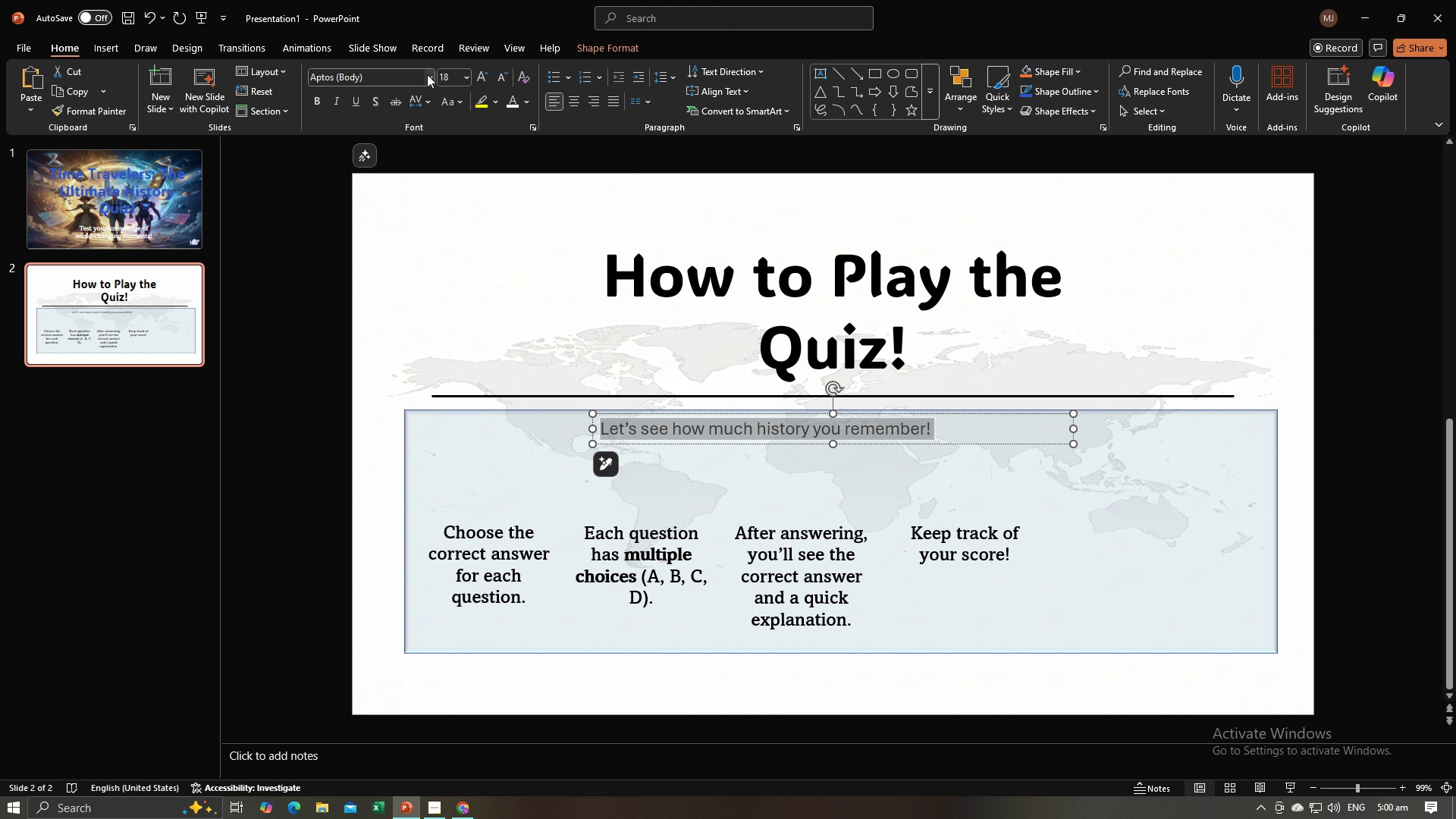 
left_click([428, 74])
 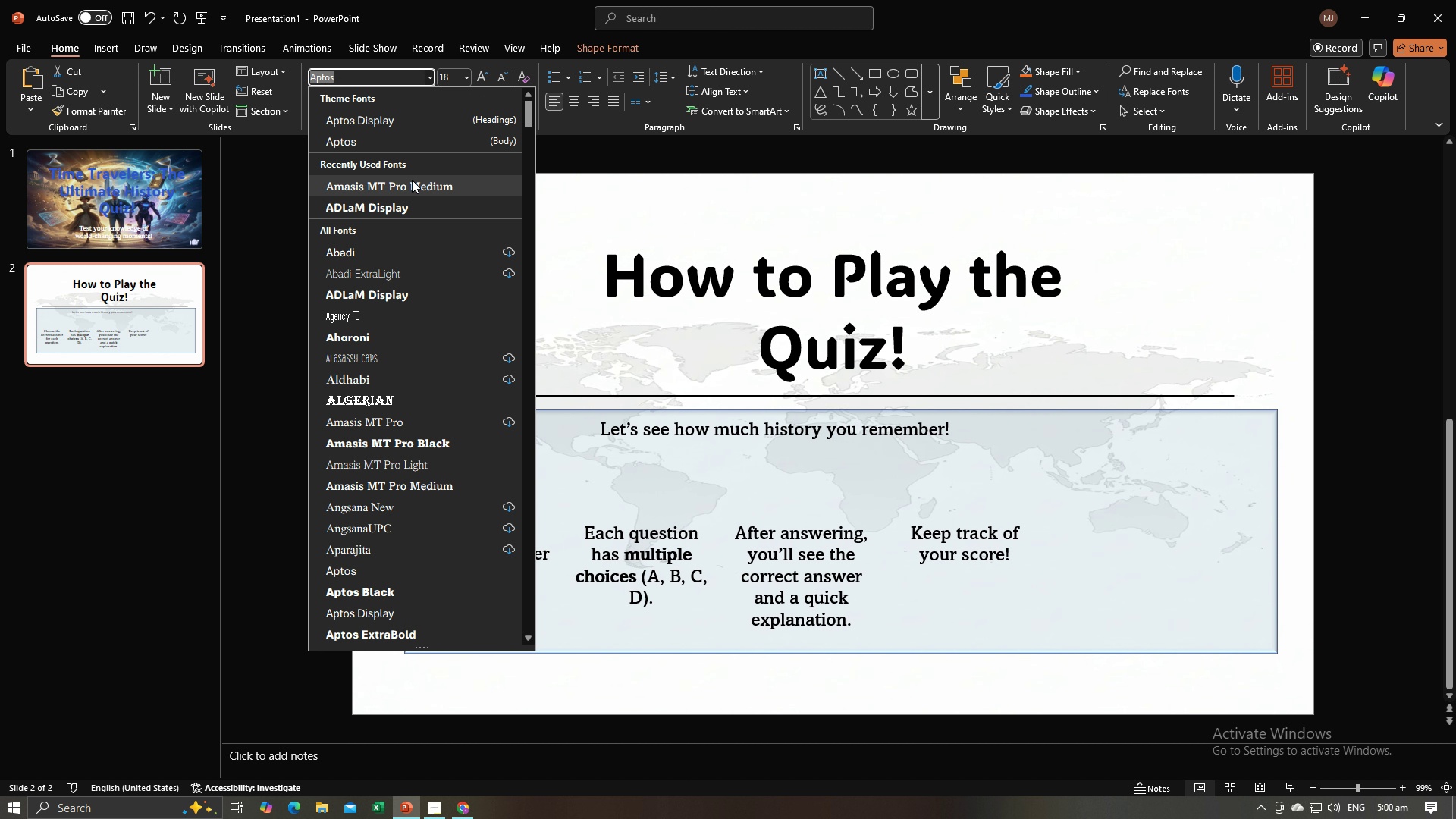 
left_click([412, 180])
 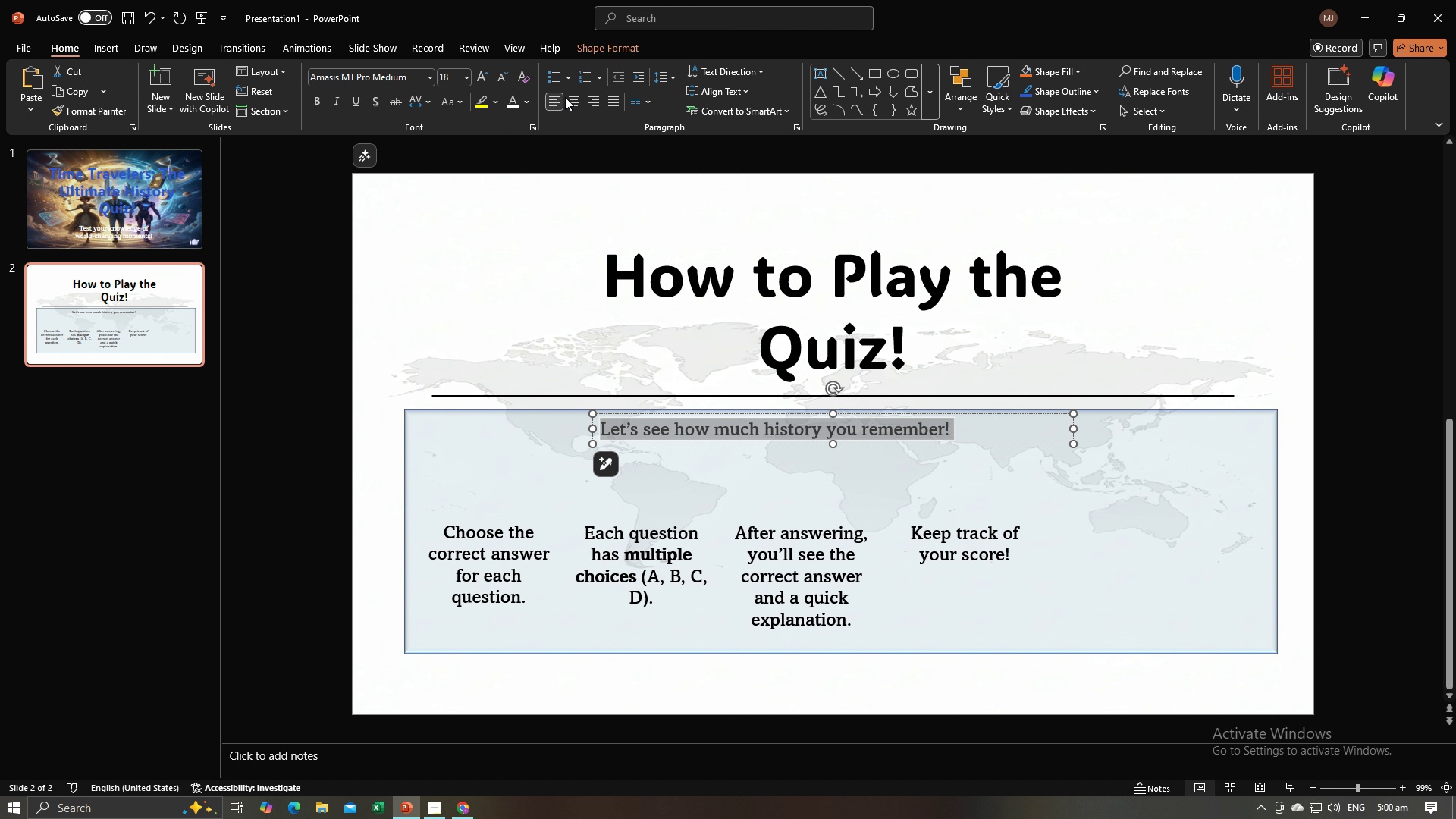 
left_click([565, 97])
 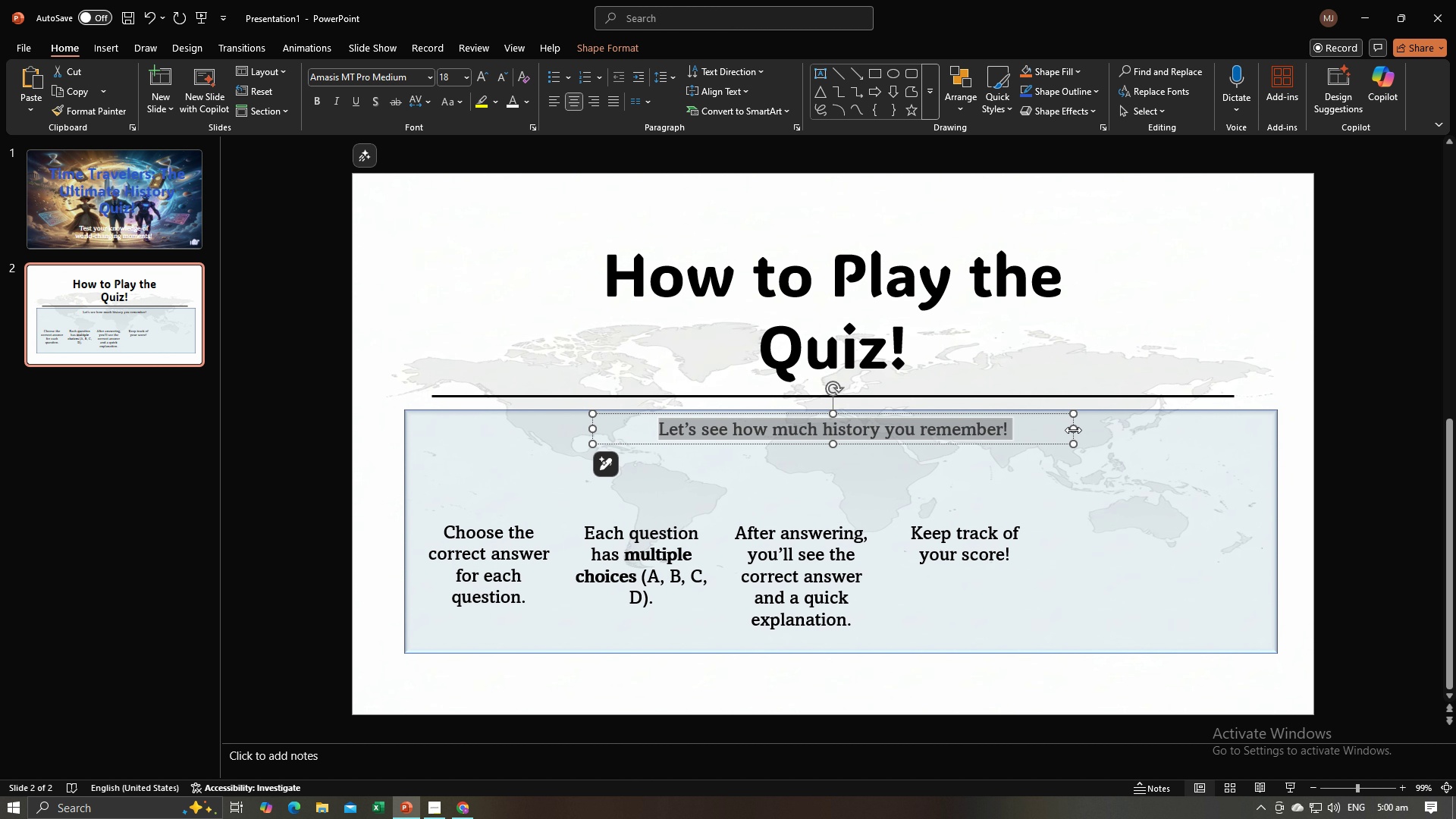 
left_click_drag(start_coordinate=[1063, 435], to_coordinate=[956, 453])
 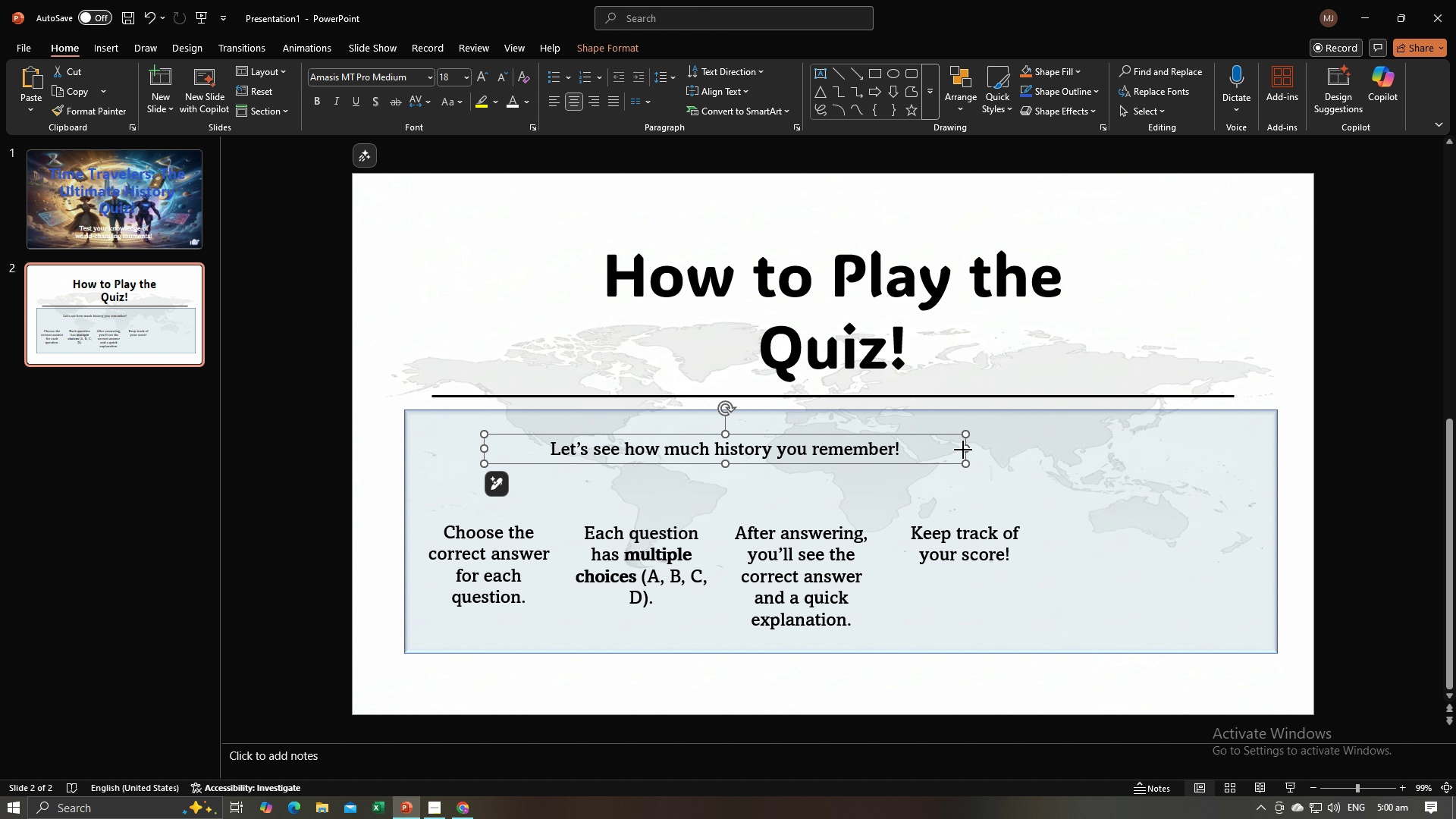 
left_click_drag(start_coordinate=[963, 450], to_coordinate=[635, 477])
 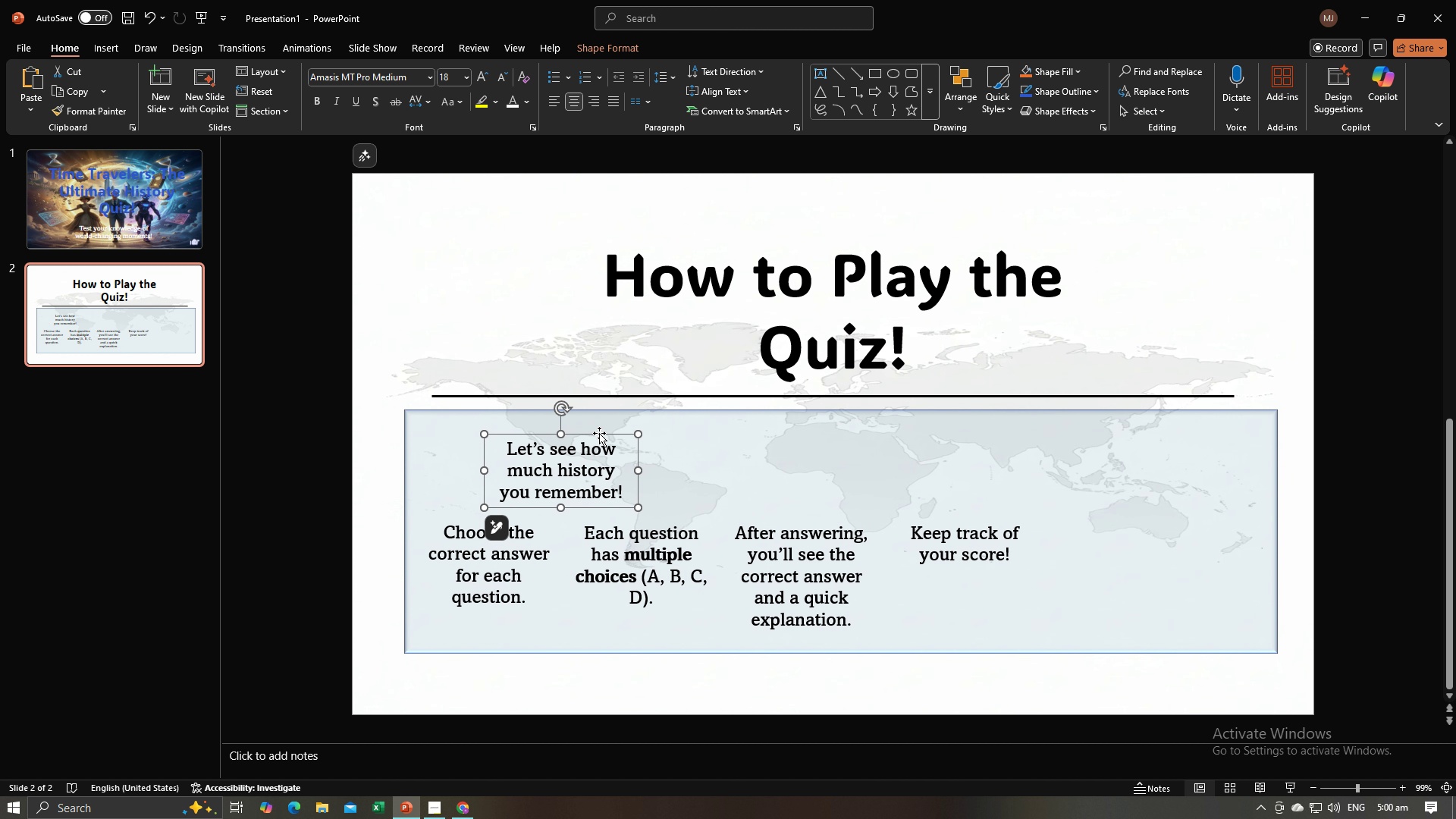 
left_click_drag(start_coordinate=[599, 433], to_coordinate=[1217, 518])
 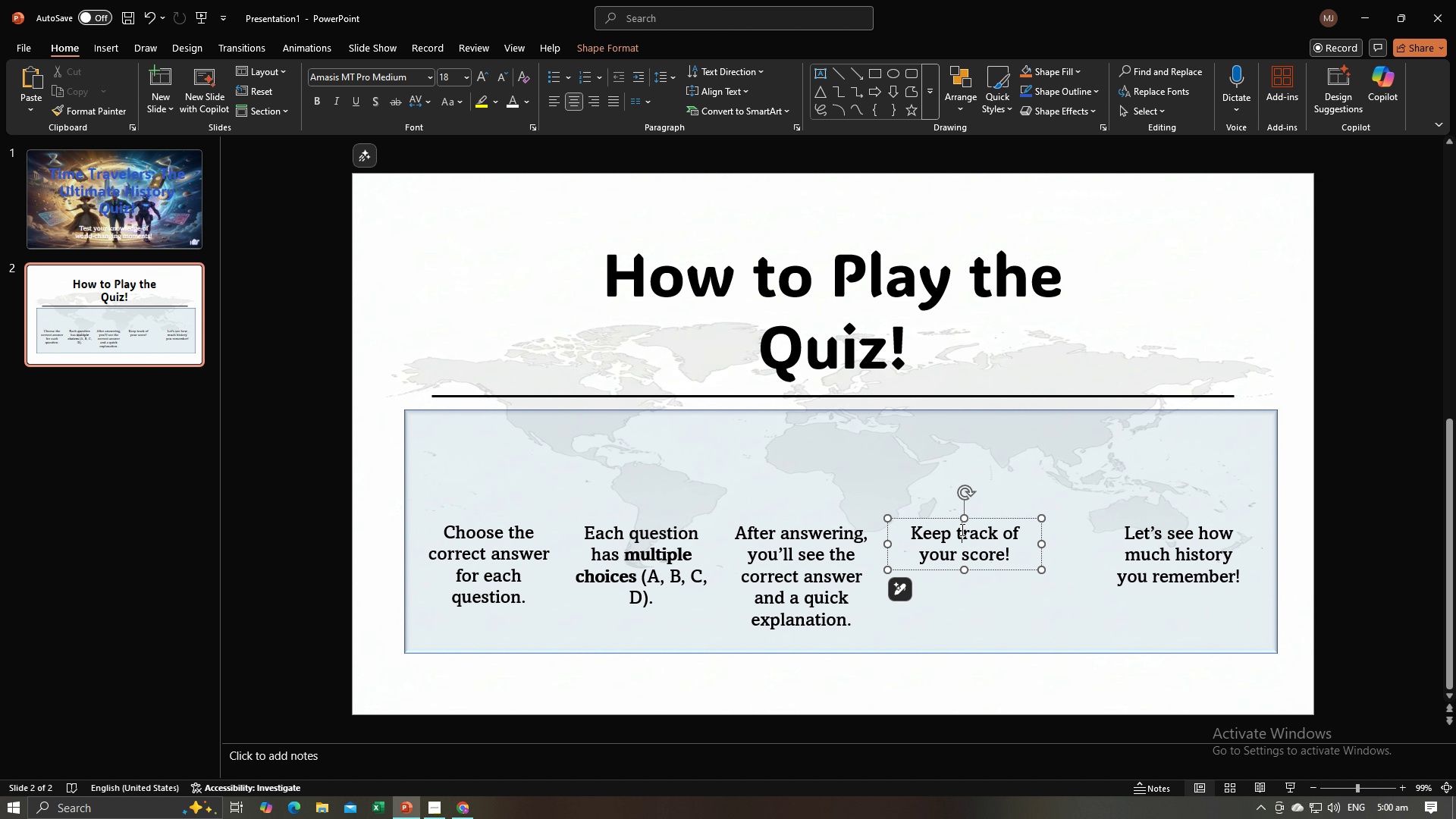 
left_click([961, 529])
 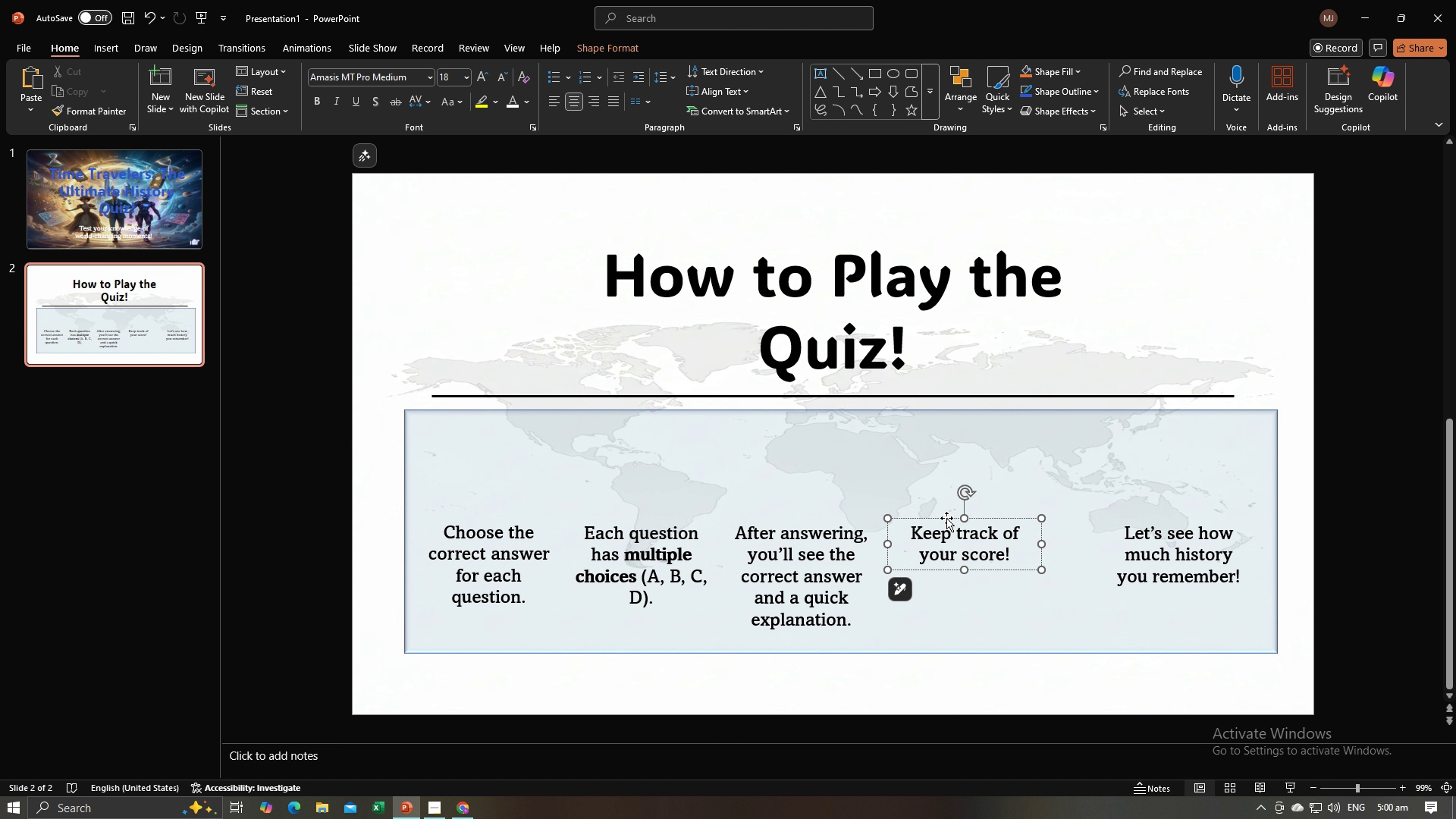 
left_click_drag(start_coordinate=[946, 518], to_coordinate=[1000, 517])
 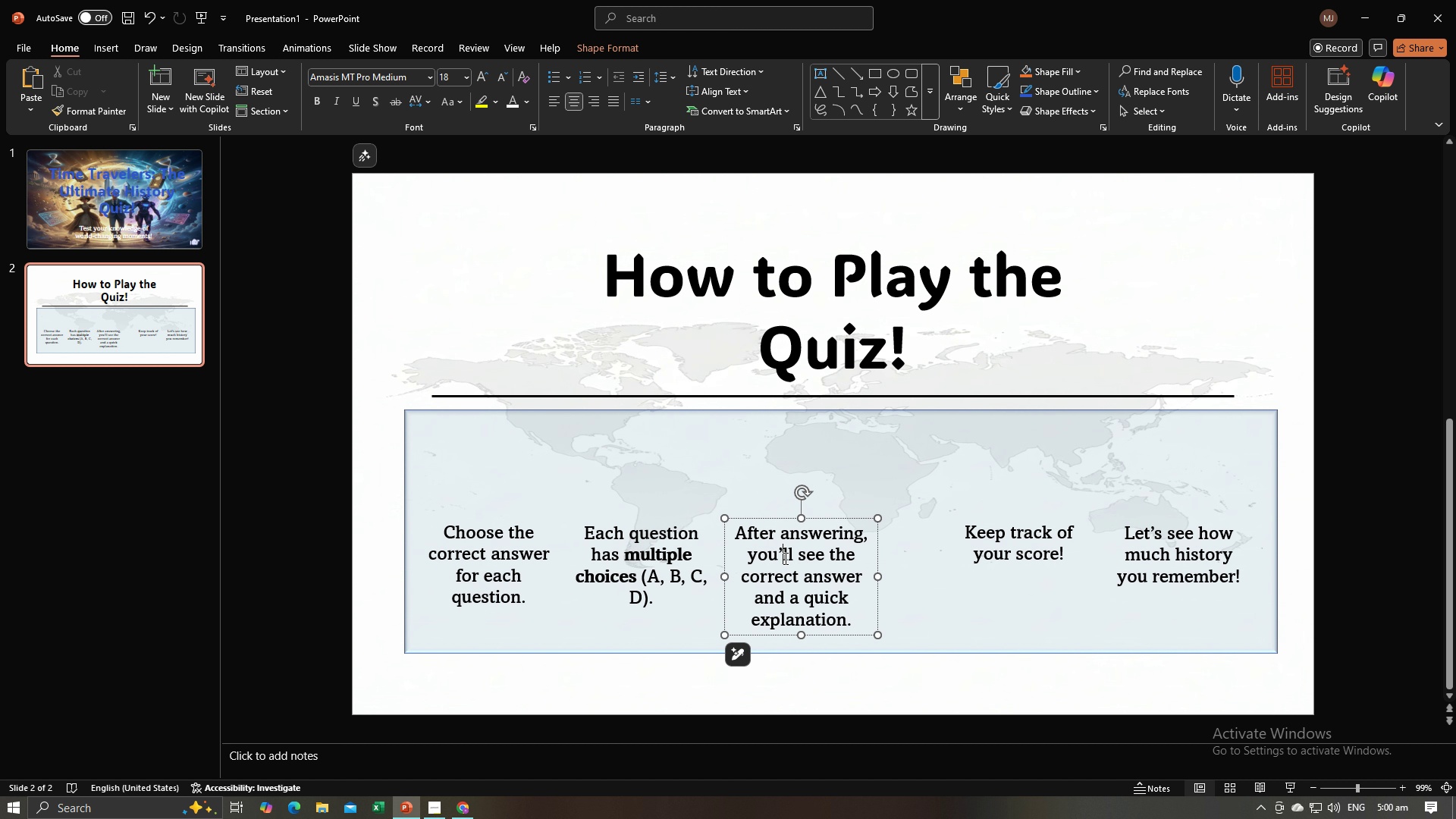 
left_click([784, 558])
 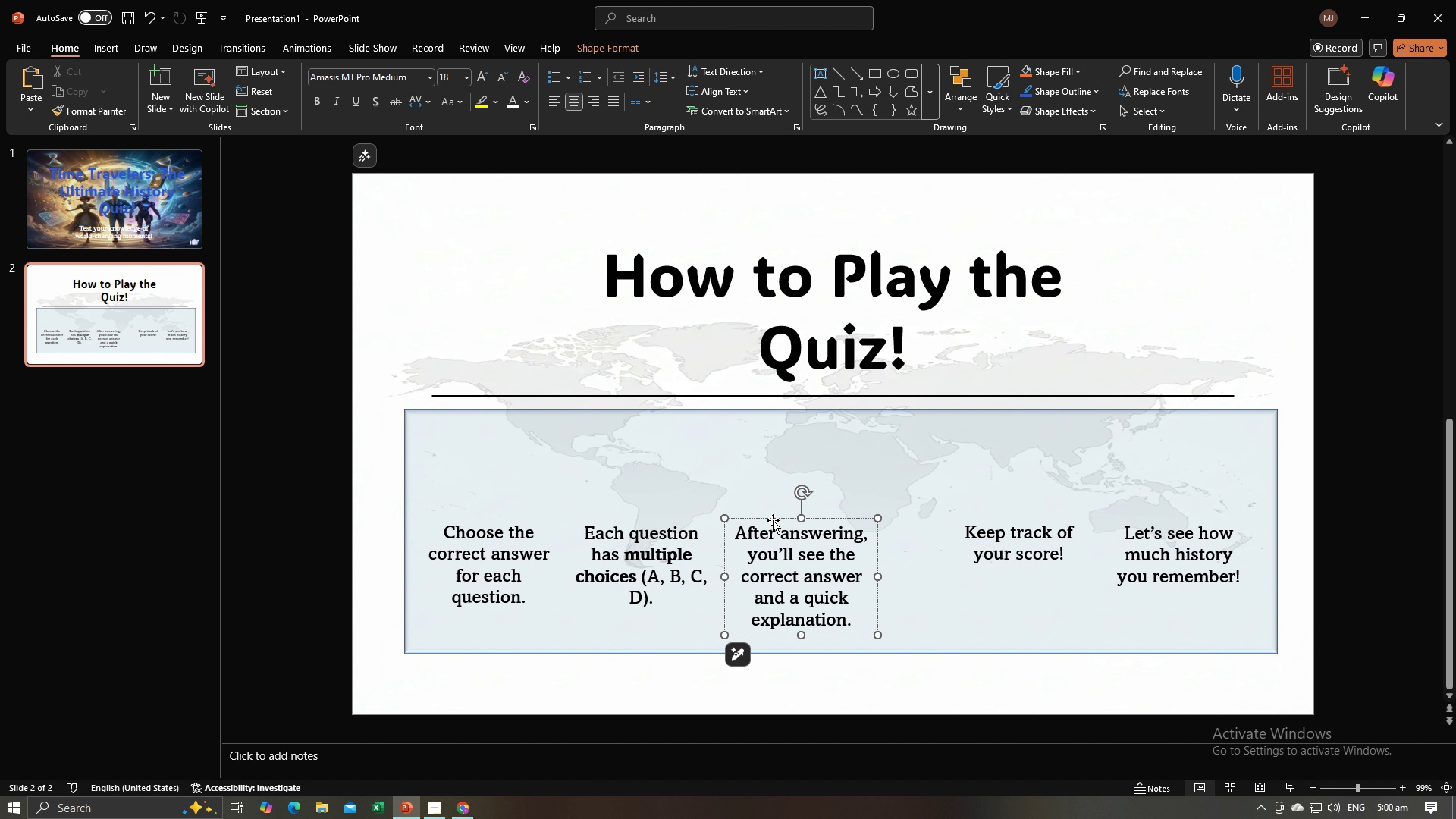 
left_click_drag(start_coordinate=[773, 519], to_coordinate=[833, 523])
 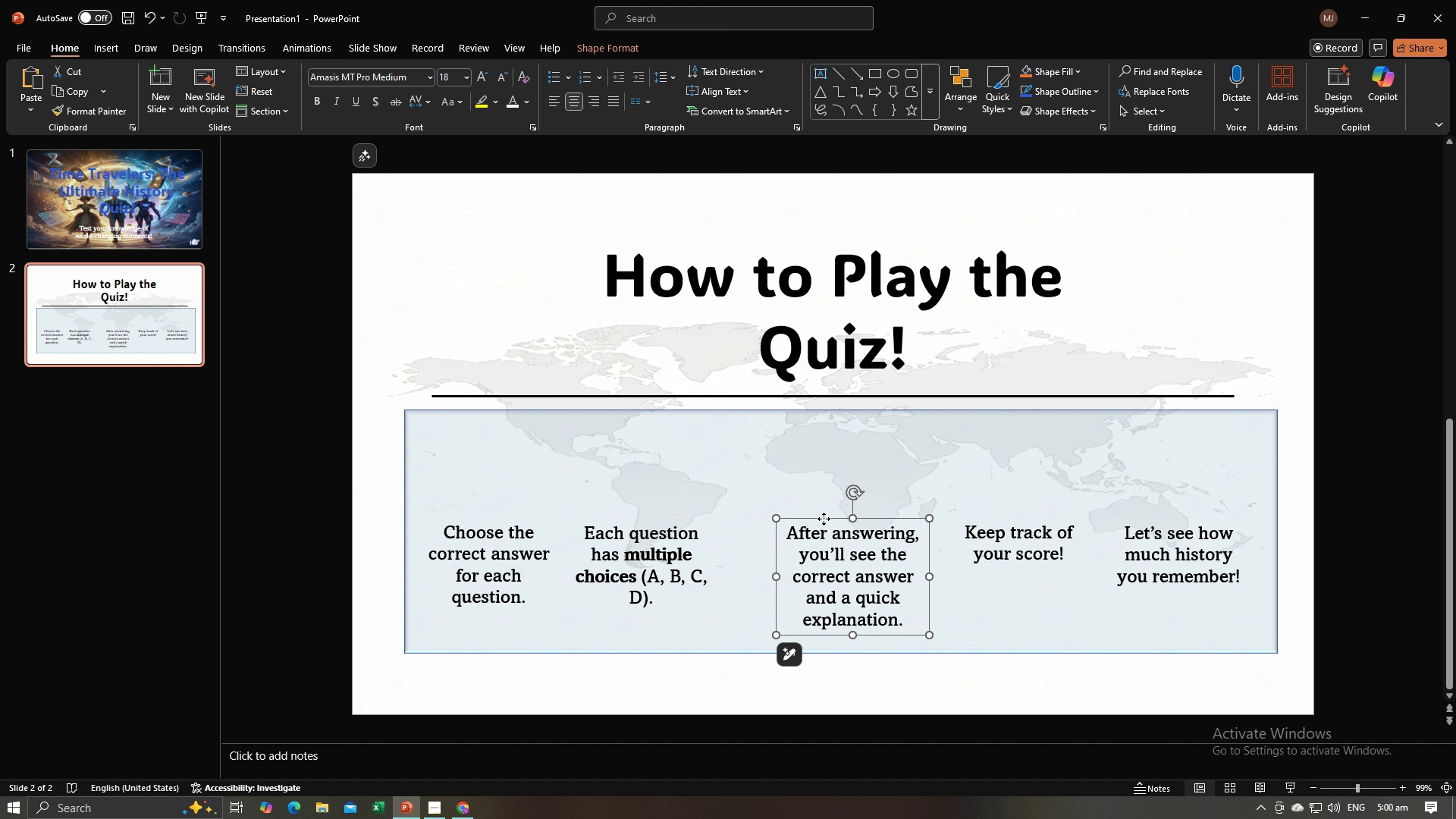 
left_click_drag(start_coordinate=[824, 519], to_coordinate=[828, 518])
 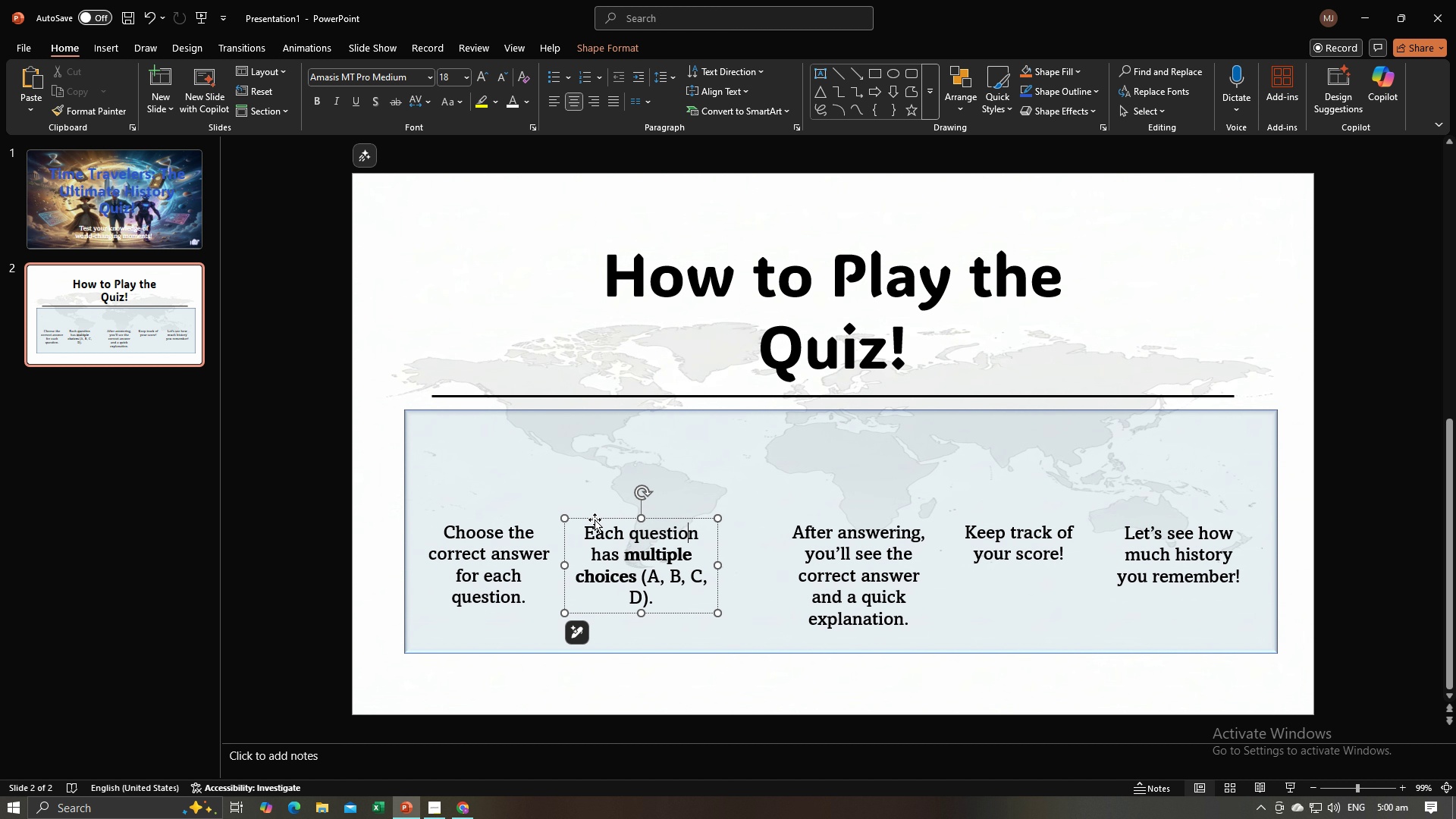 
left_click_drag(start_coordinate=[595, 519], to_coordinate=[616, 519])
 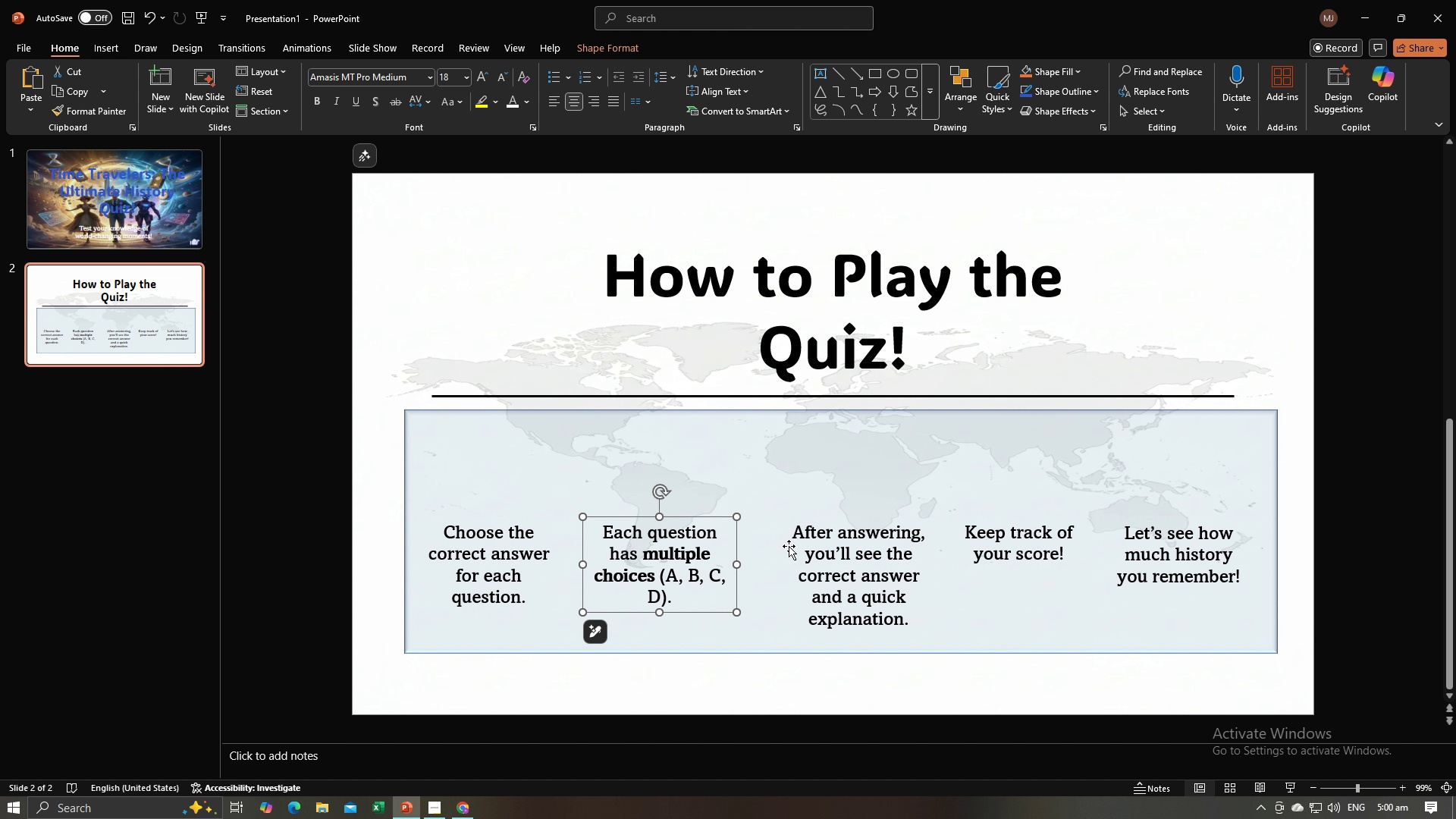 
left_click_drag(start_coordinate=[789, 546], to_coordinate=[793, 548])
 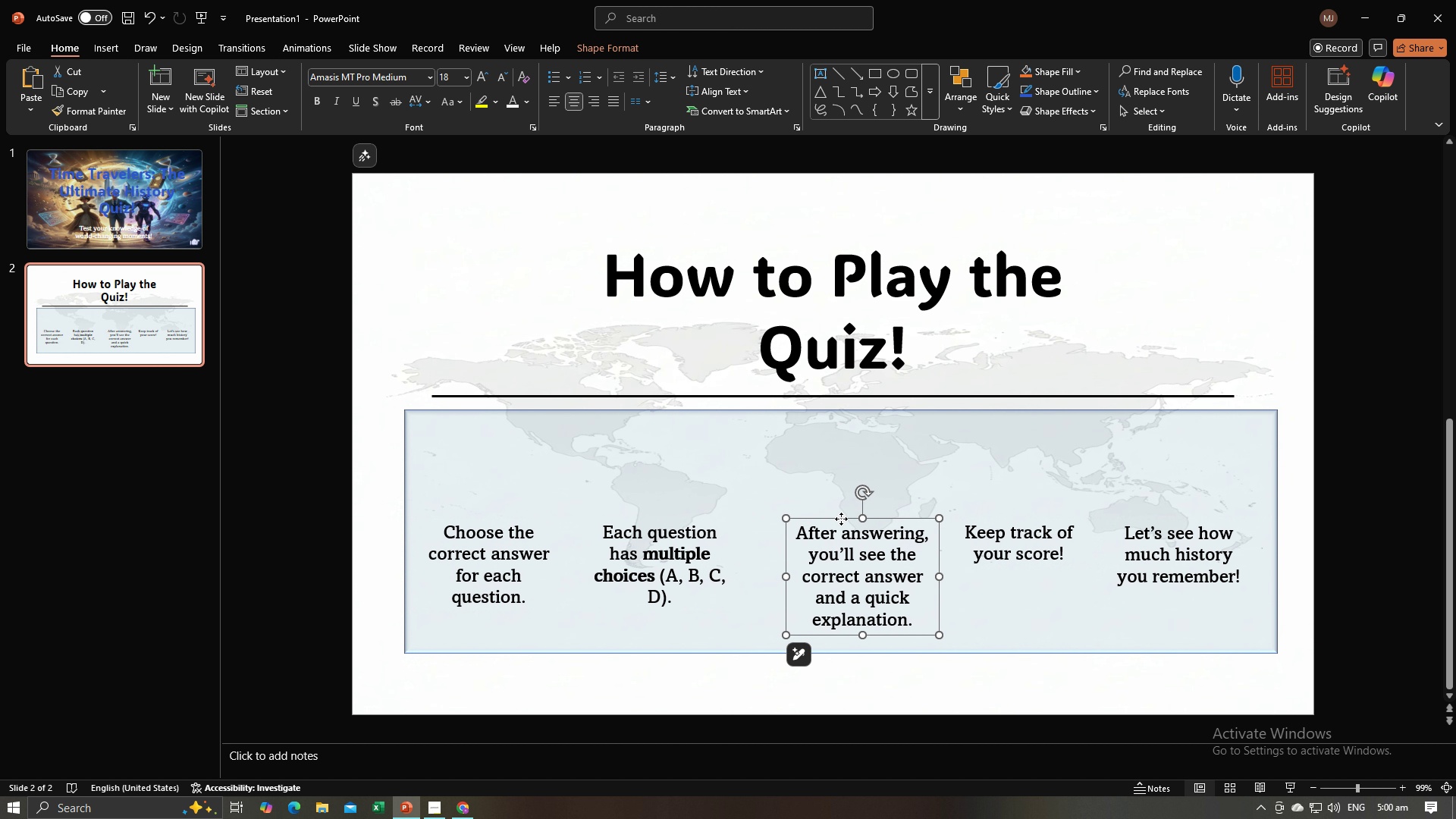 
left_click_drag(start_coordinate=[841, 519], to_coordinate=[835, 517])
 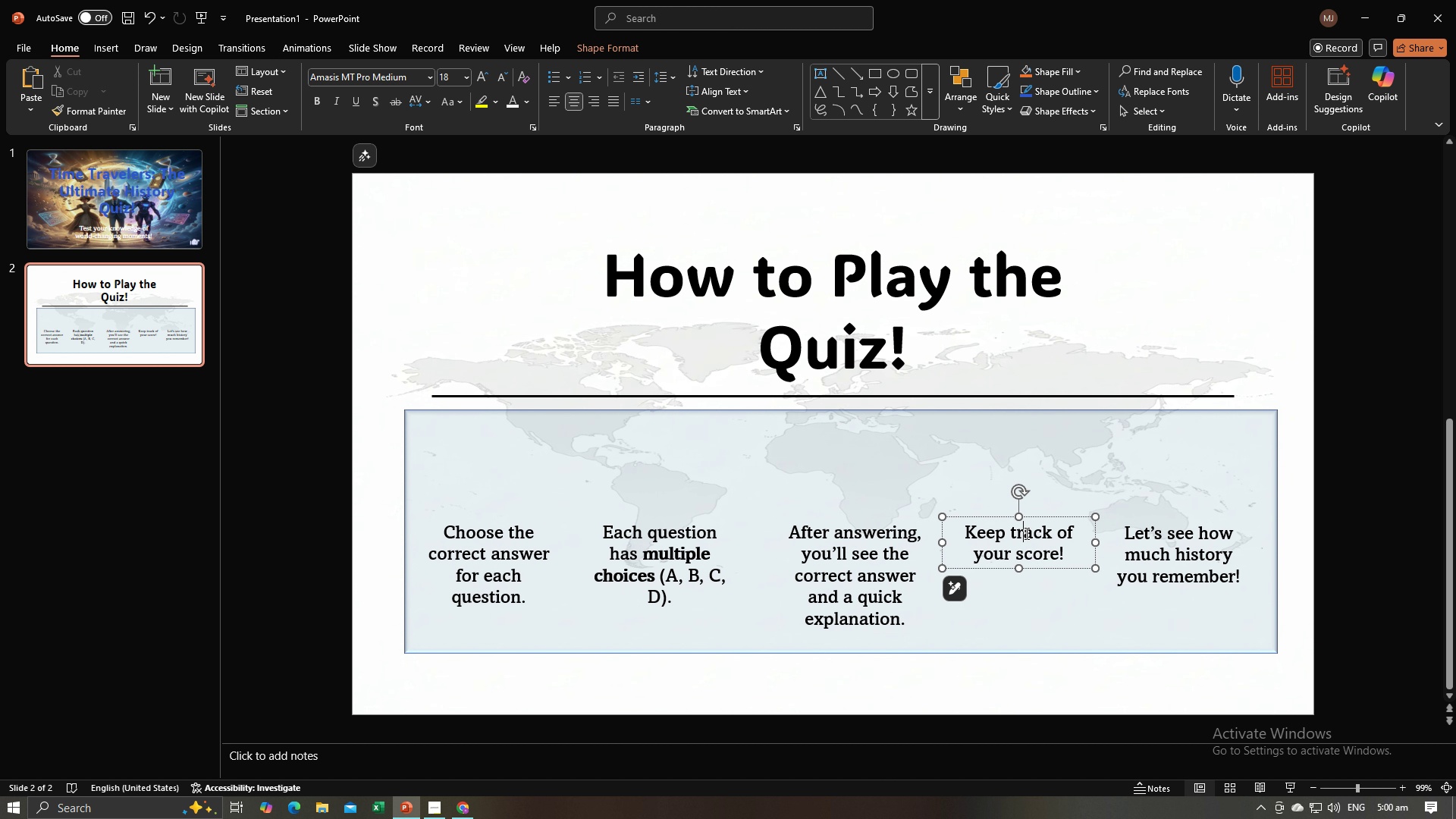 
left_click([1025, 533])
 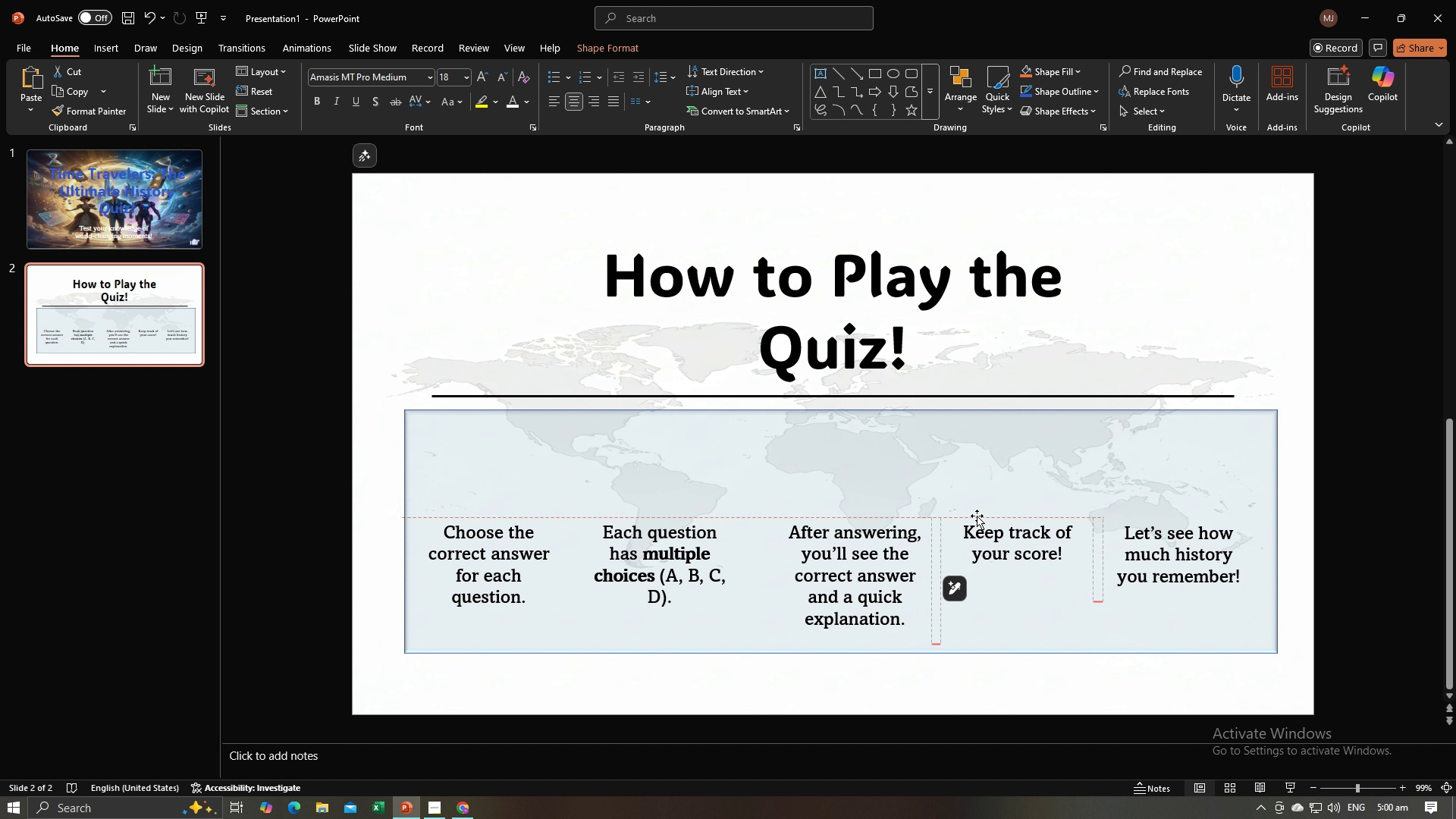 
left_click([1150, 546])
 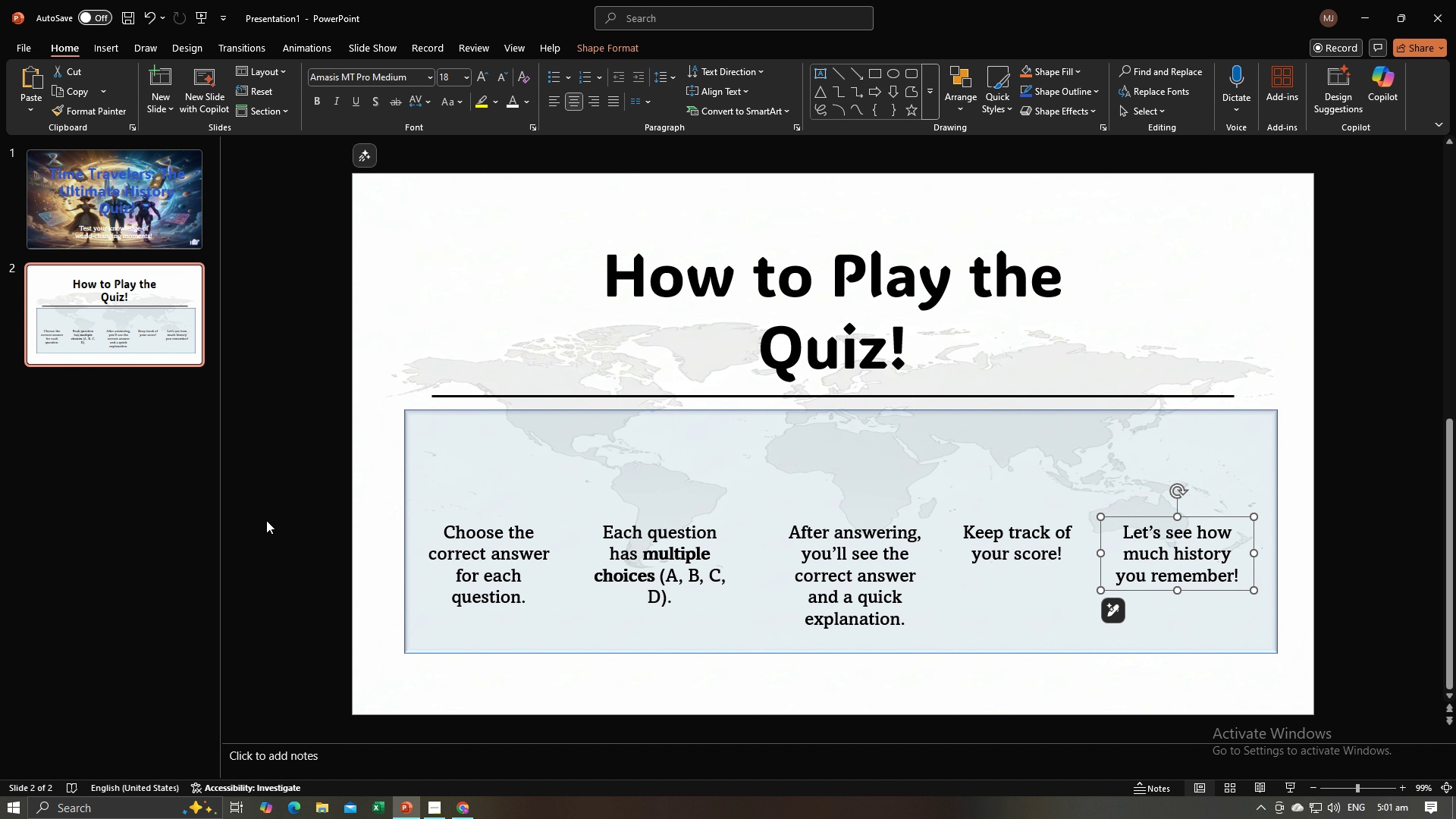 
wait(6.91)
 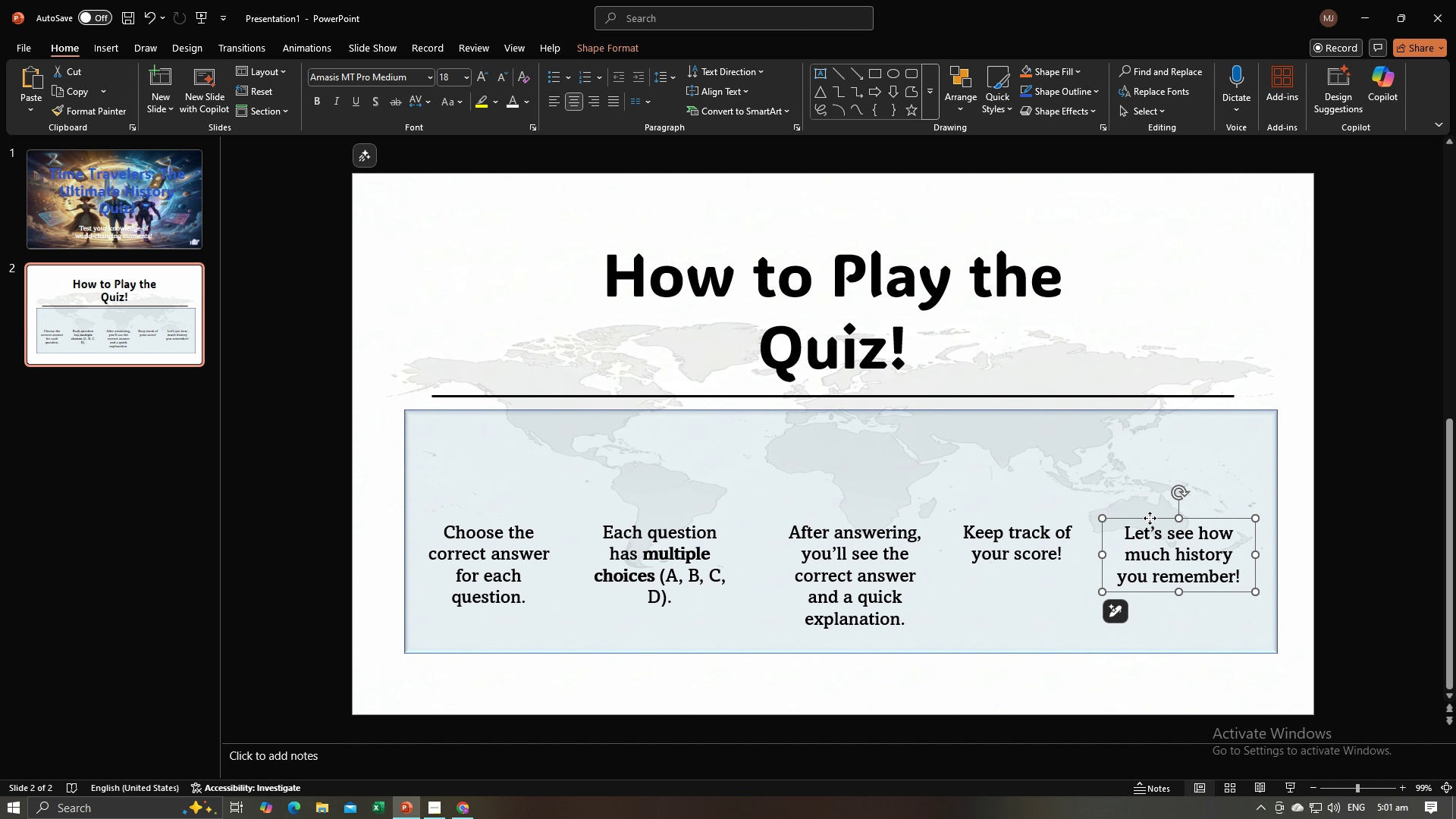 
left_click([86, 45])
 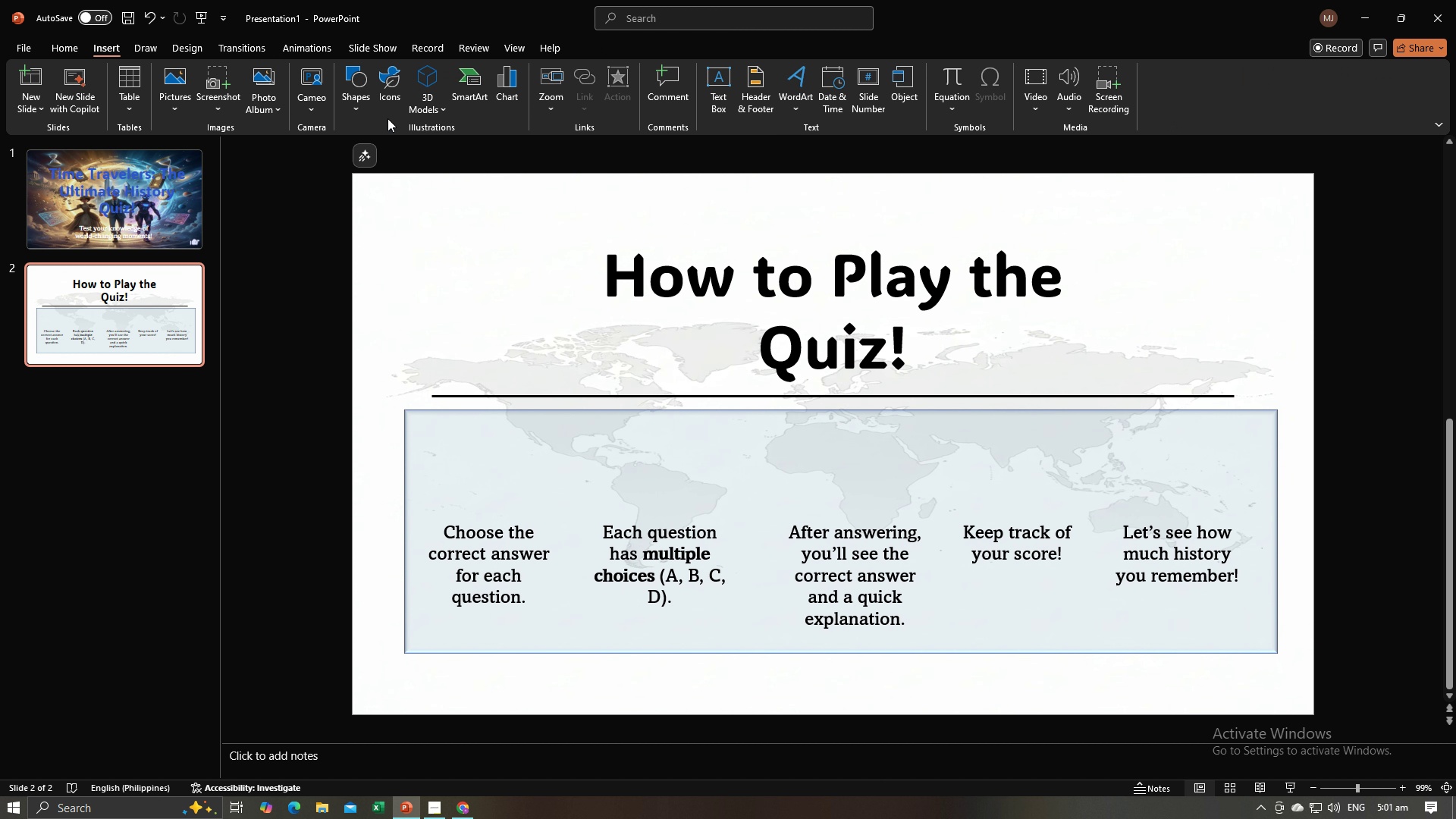 
left_click([388, 89])
 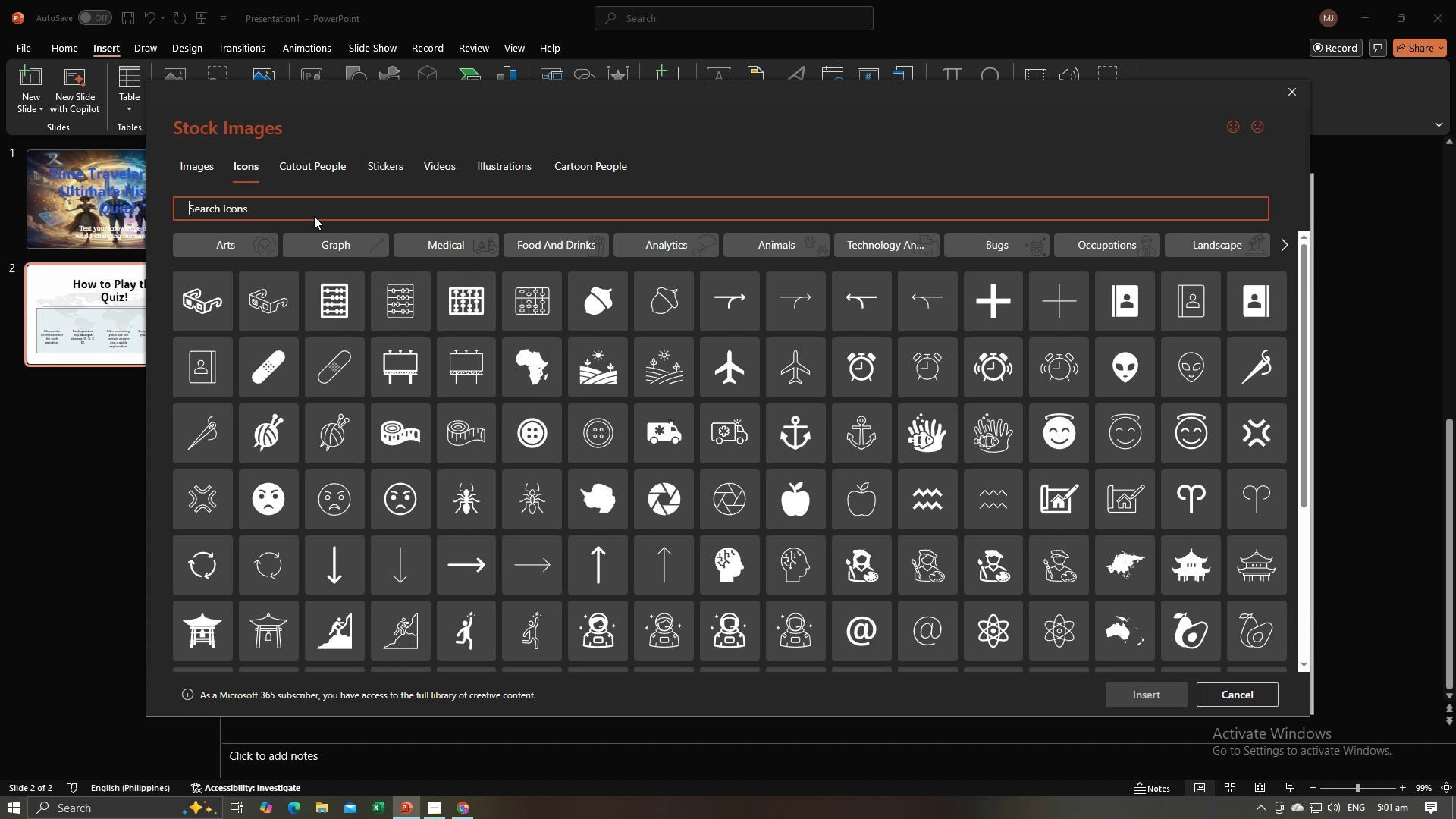 
key(1)
 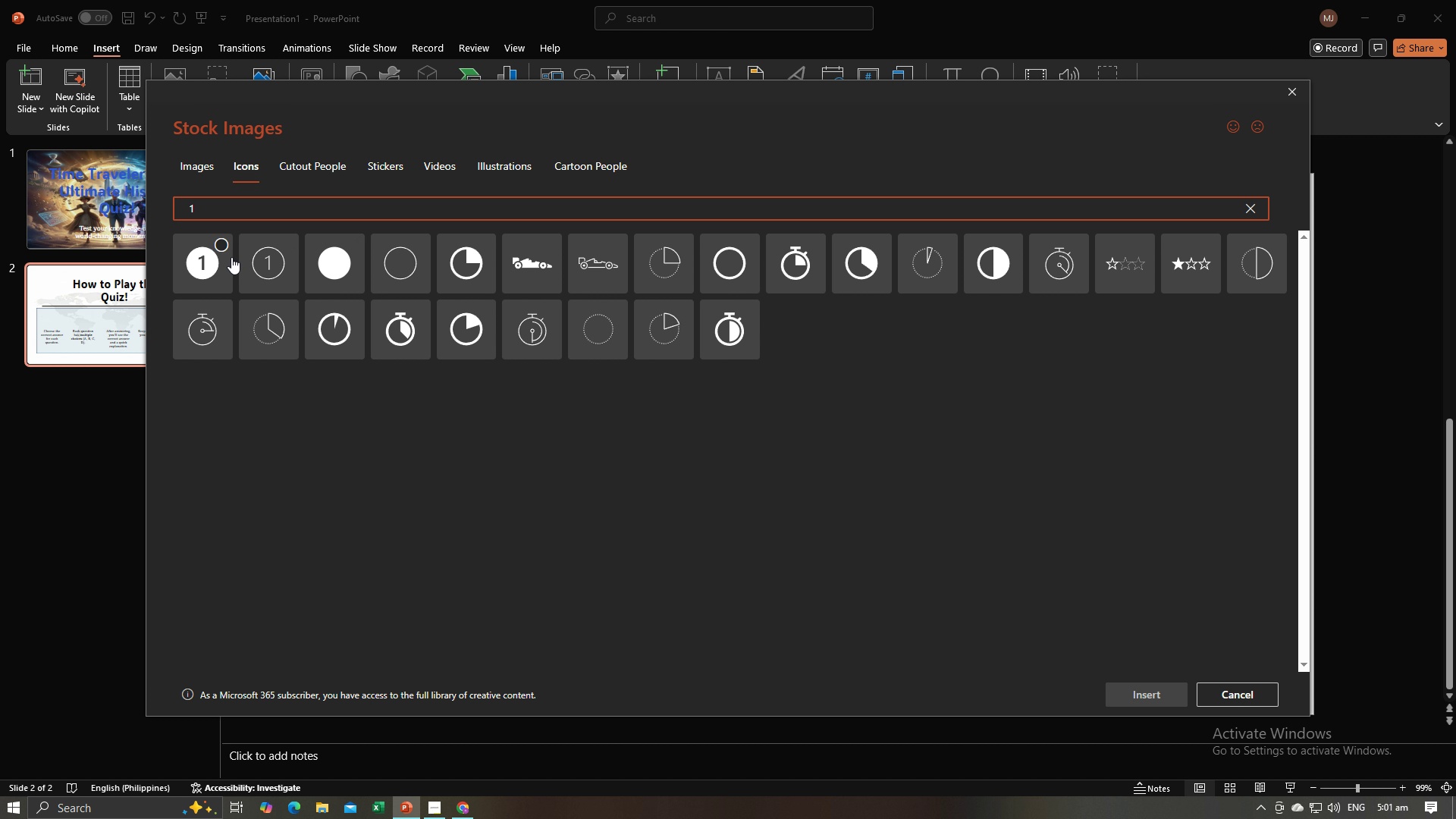 
left_click([224, 244])
 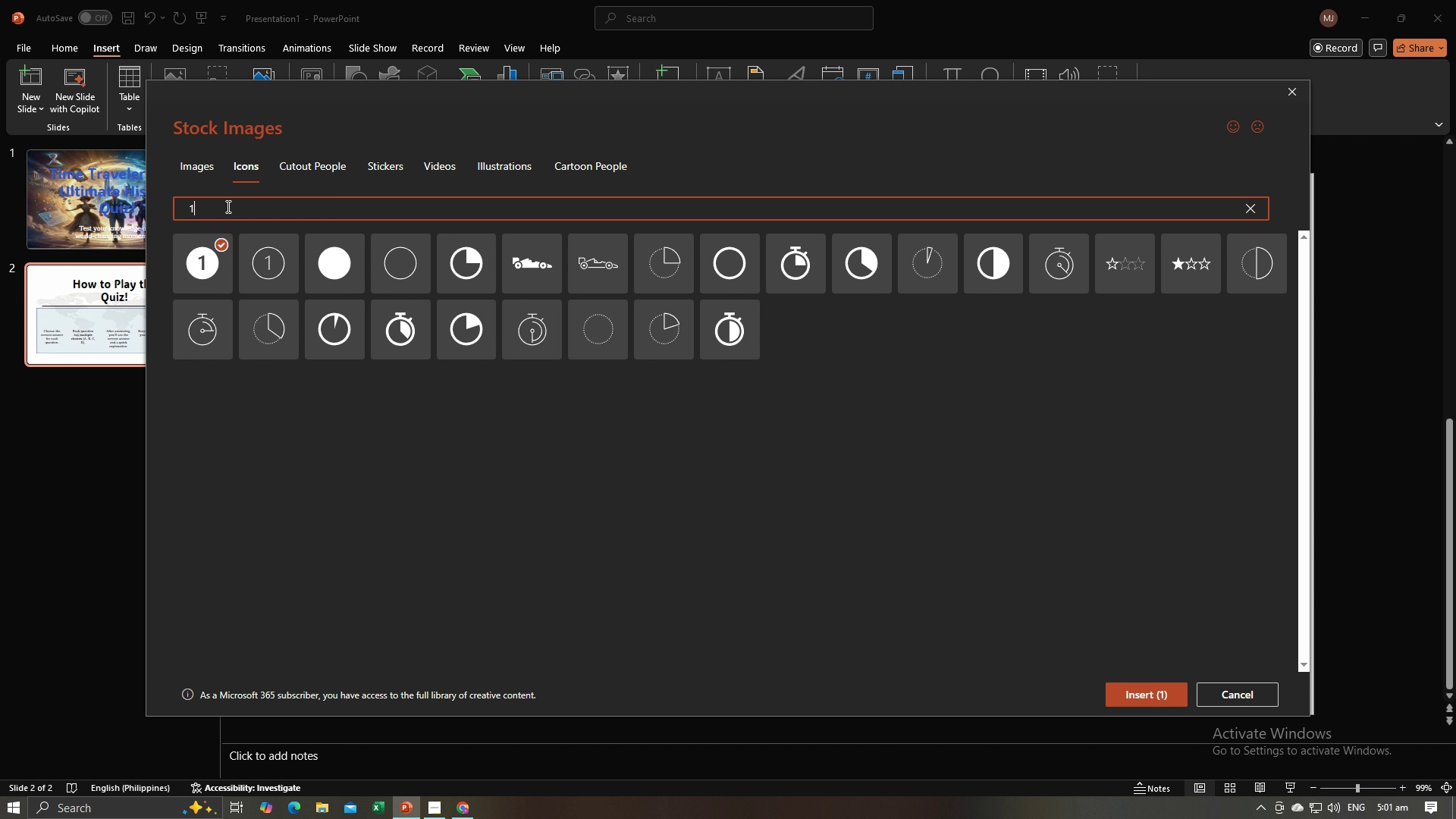 
left_click([227, 206])
 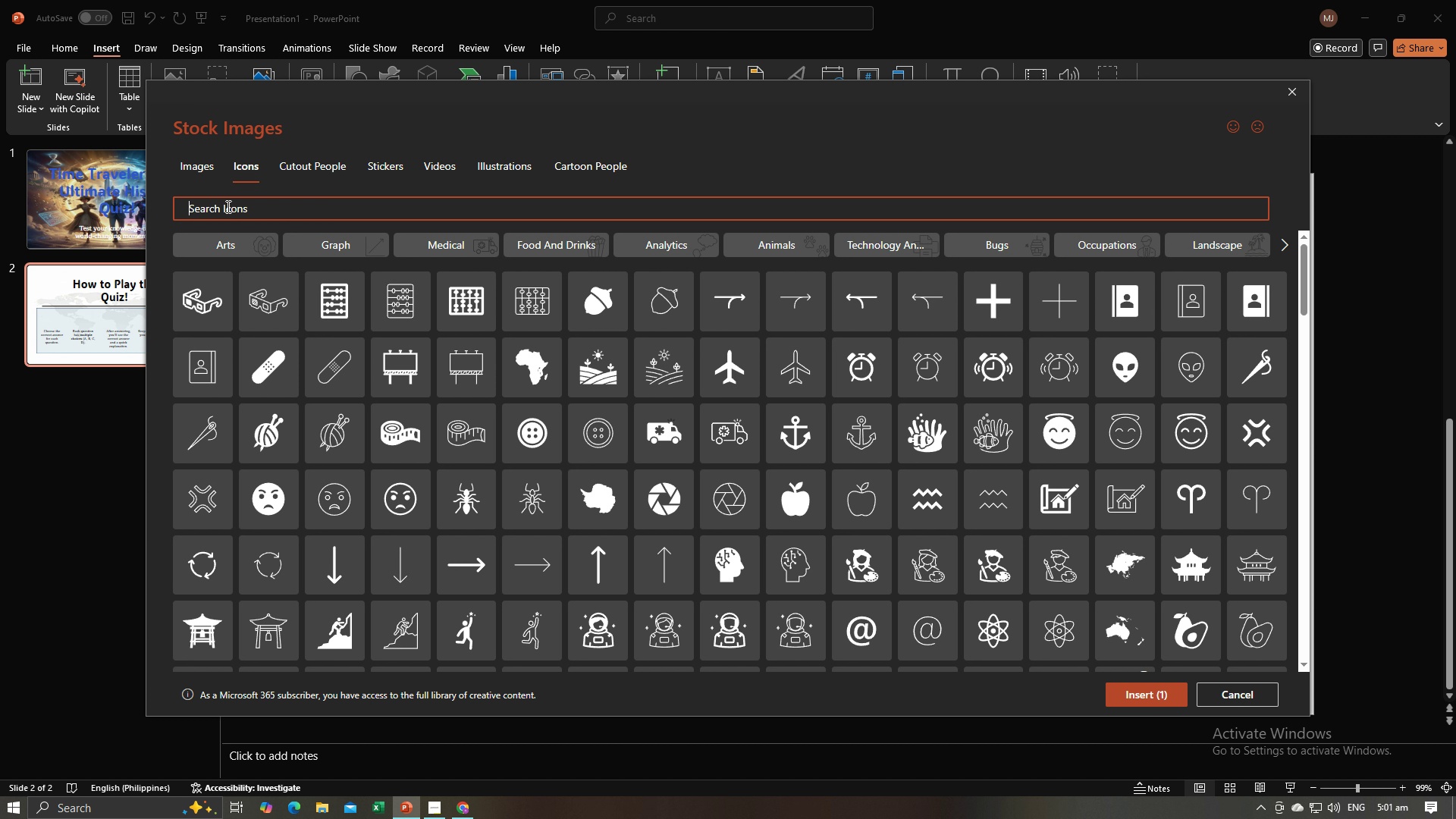 
key(Backspace)
 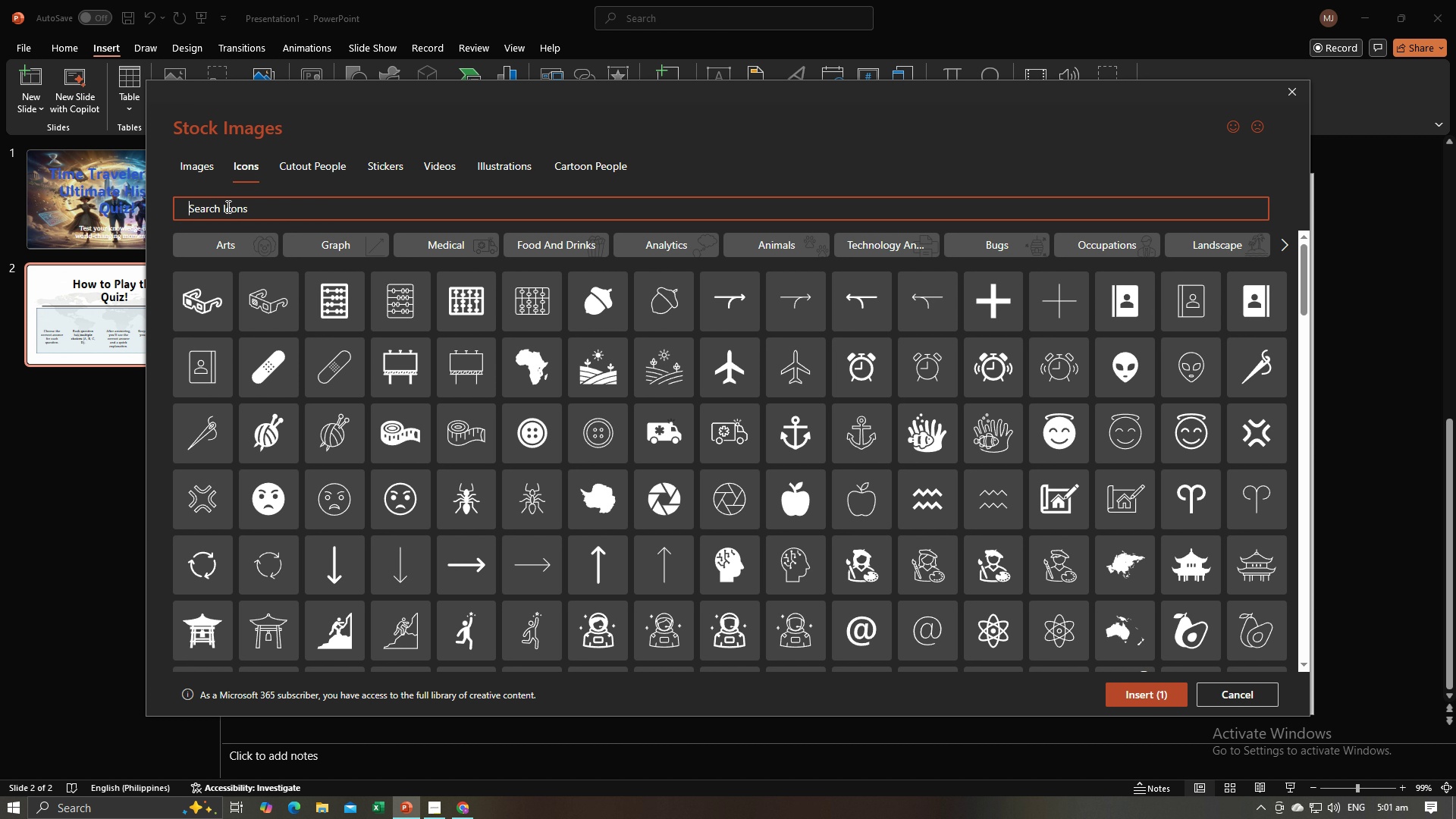 
key(2)
 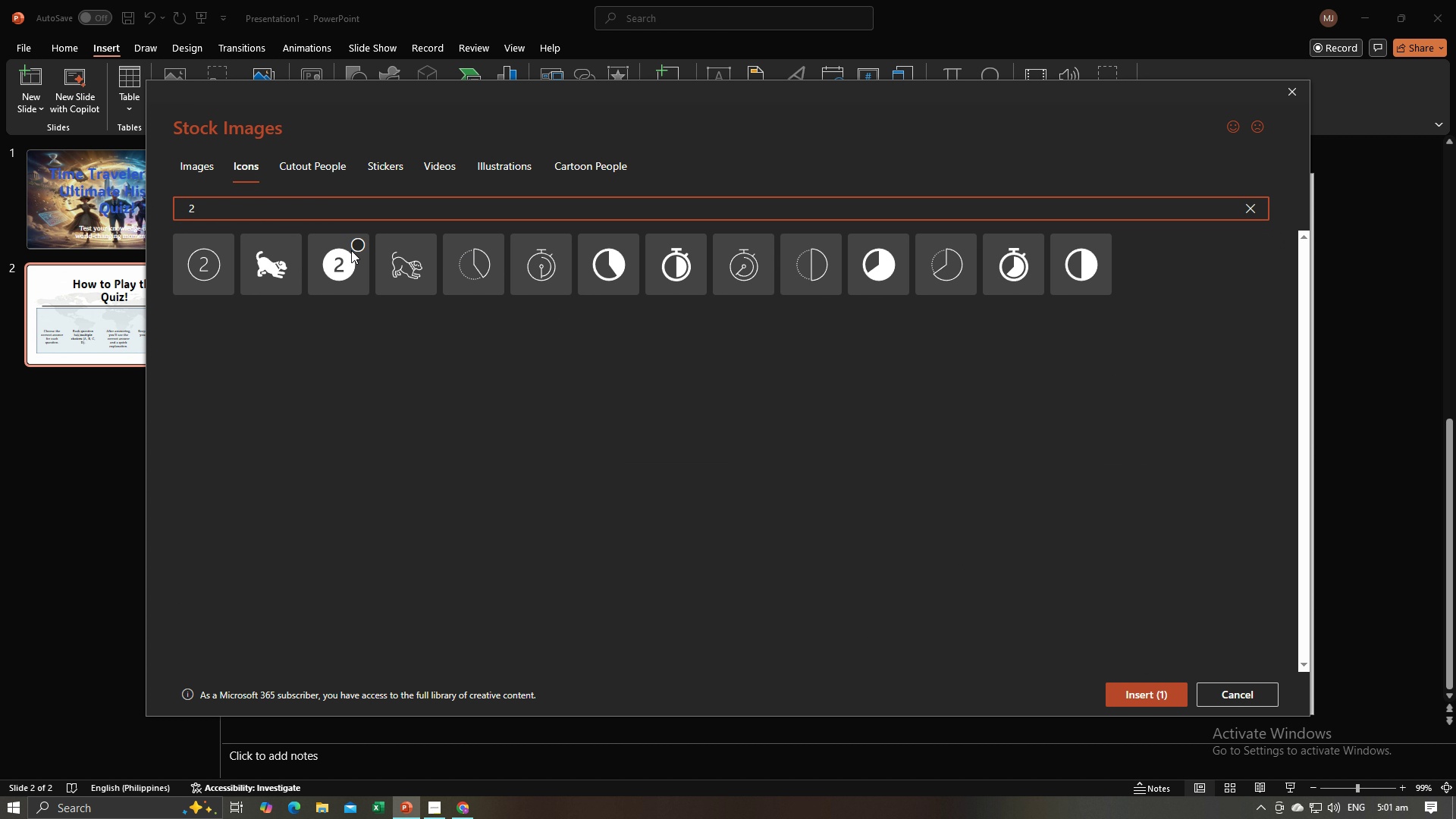 
left_click([354, 247])
 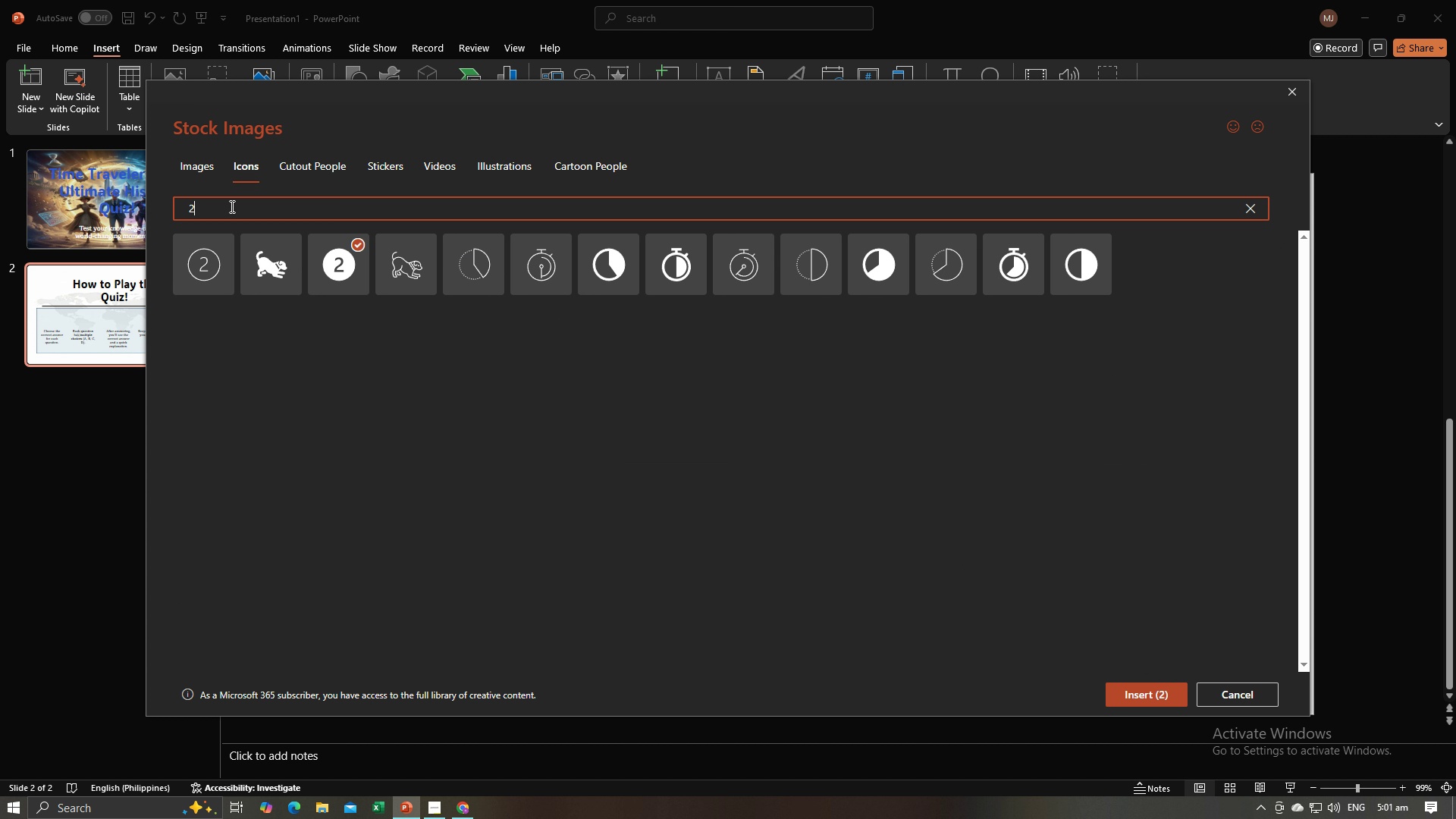 
left_click([231, 206])
 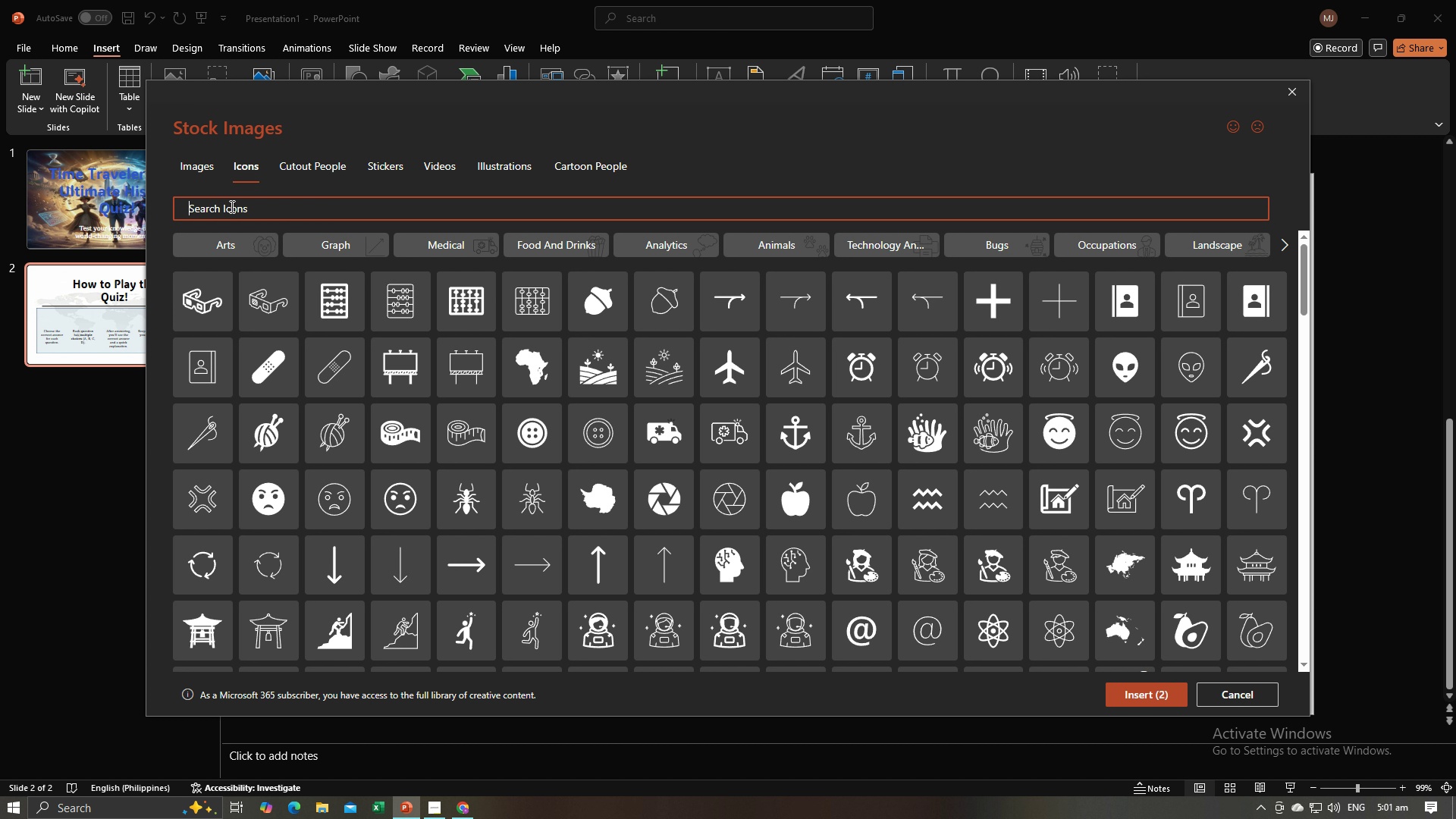 
key(Backspace)
 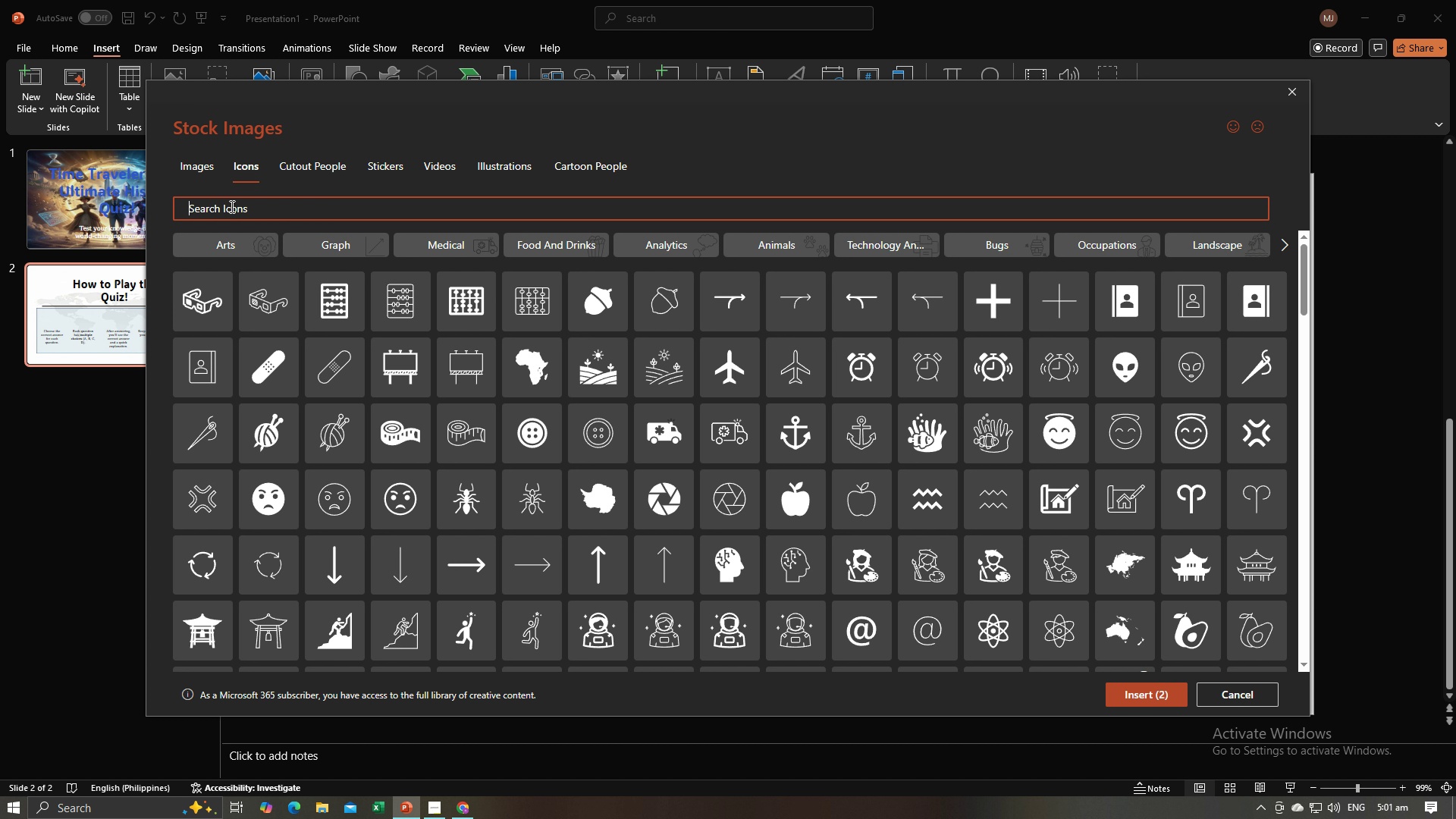 
key(3)
 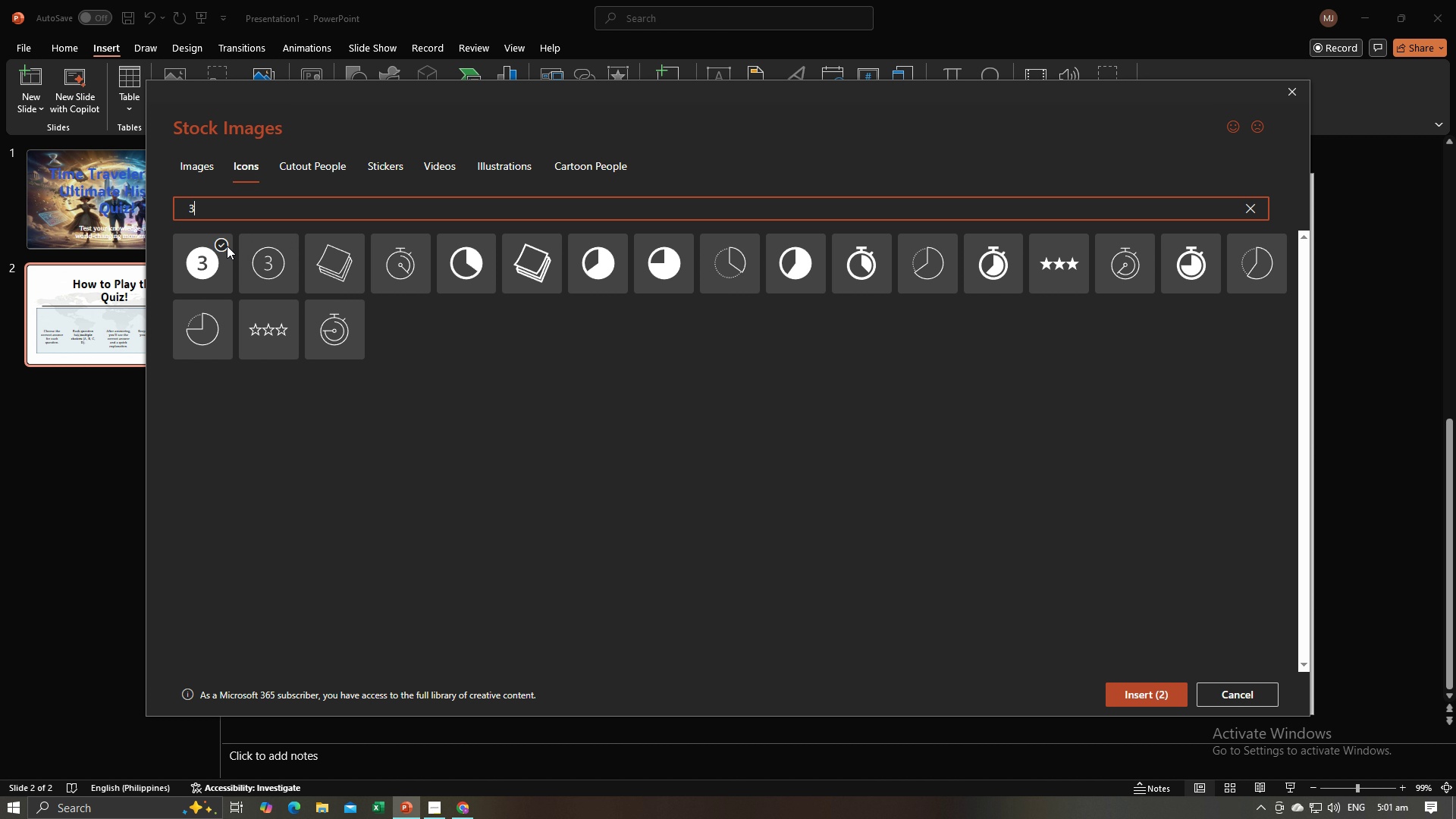 
left_click([224, 244])
 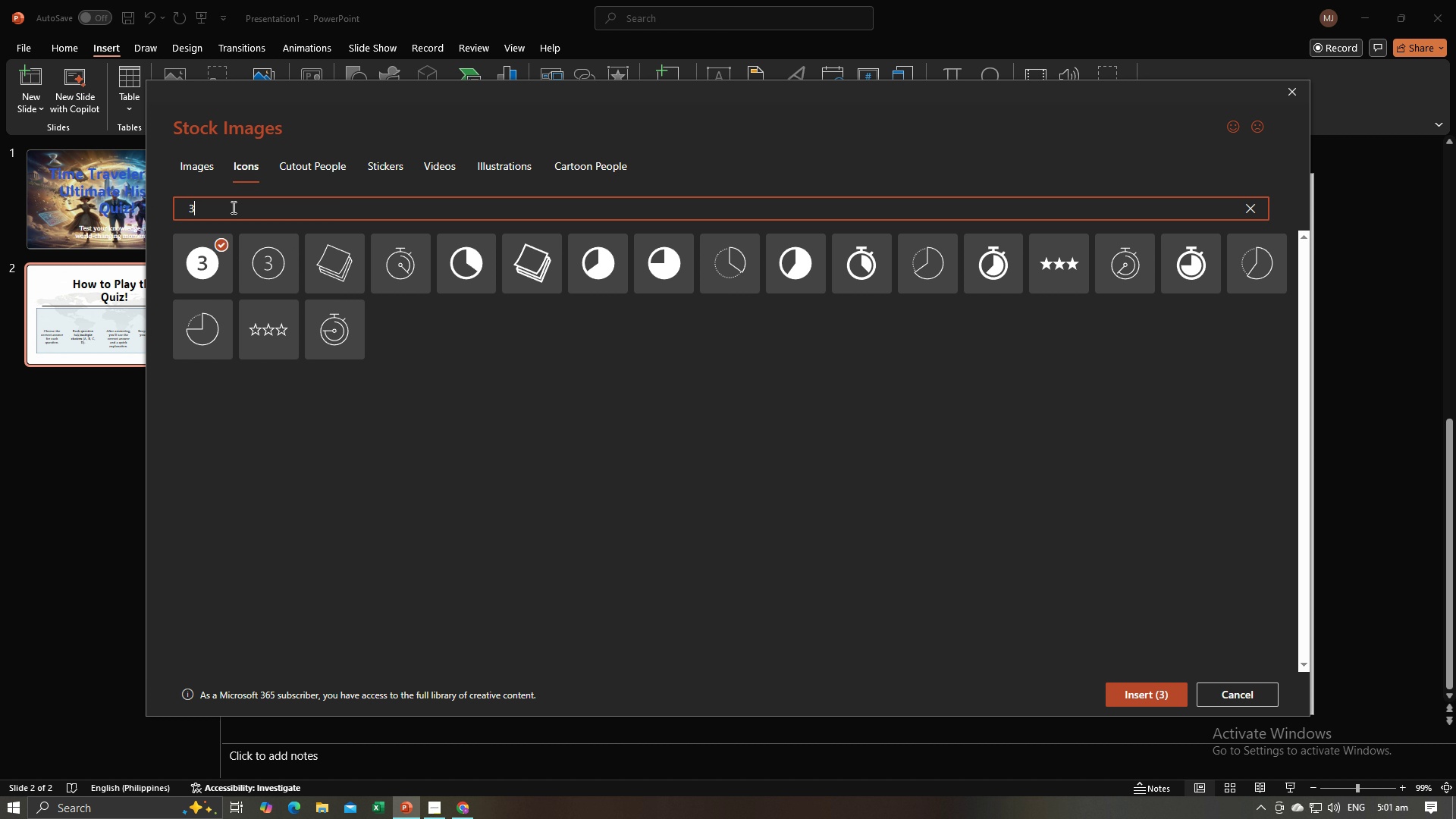 
left_click([232, 207])
 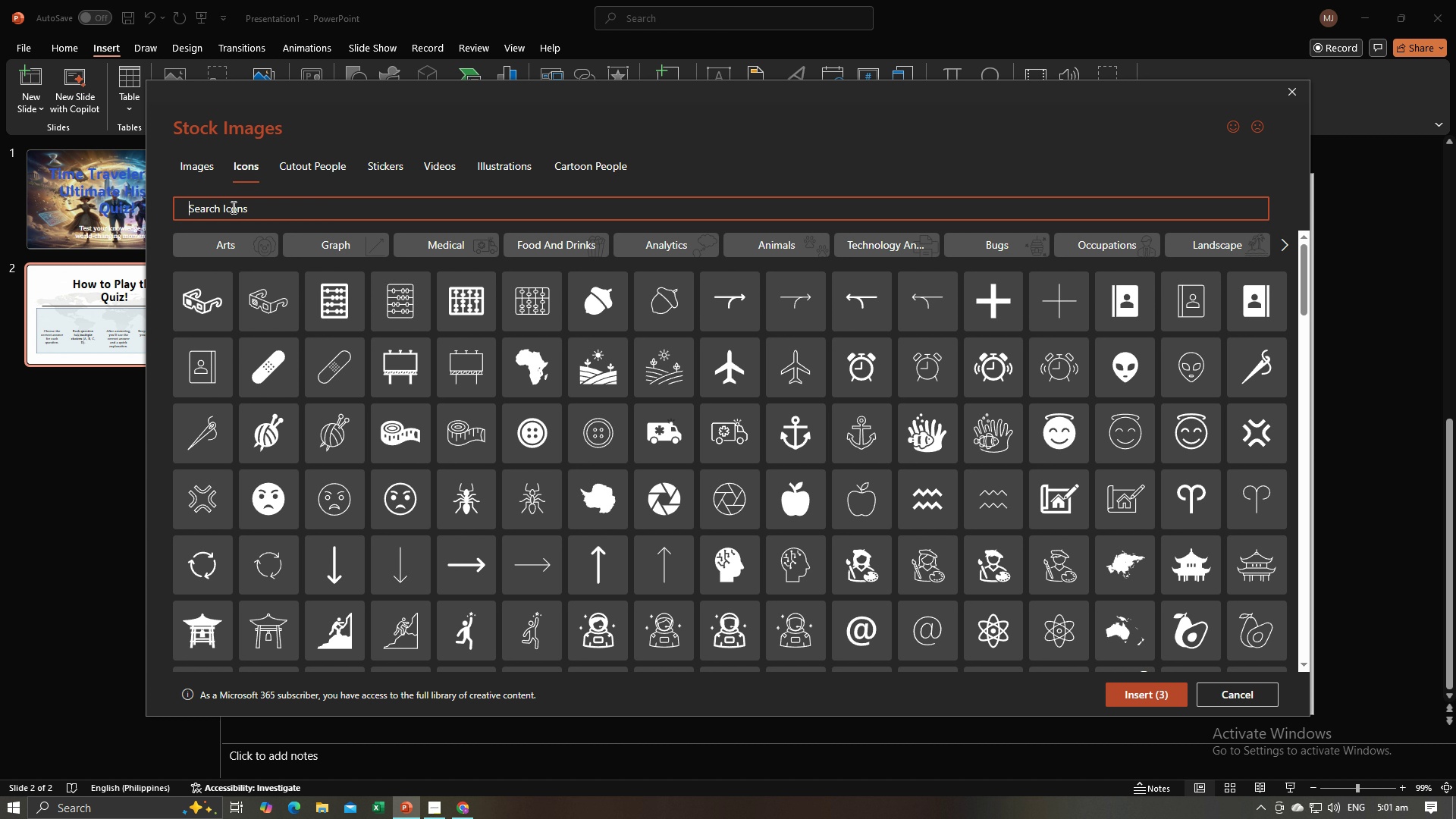 
key(Backspace)
 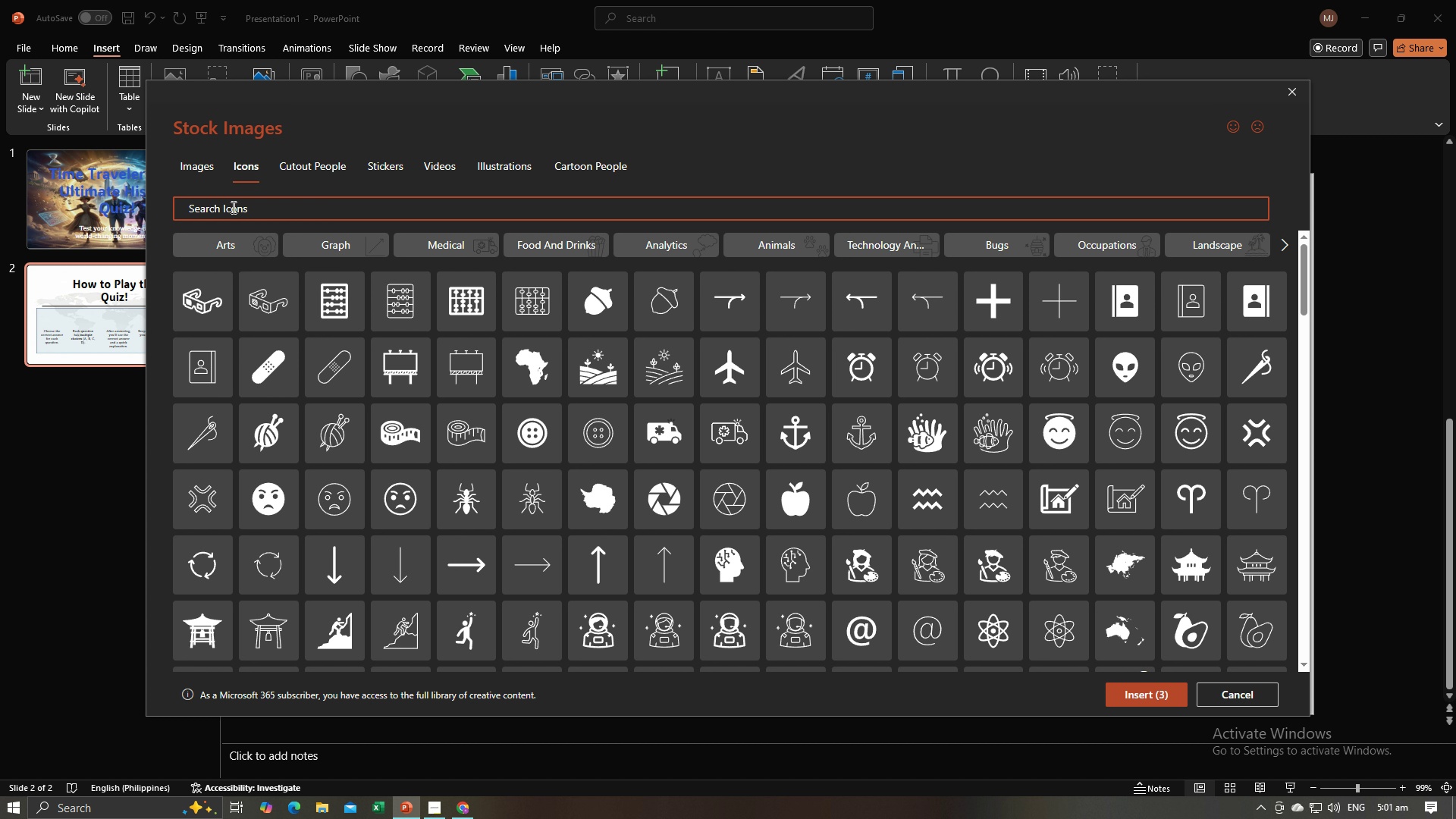 
key(4)
 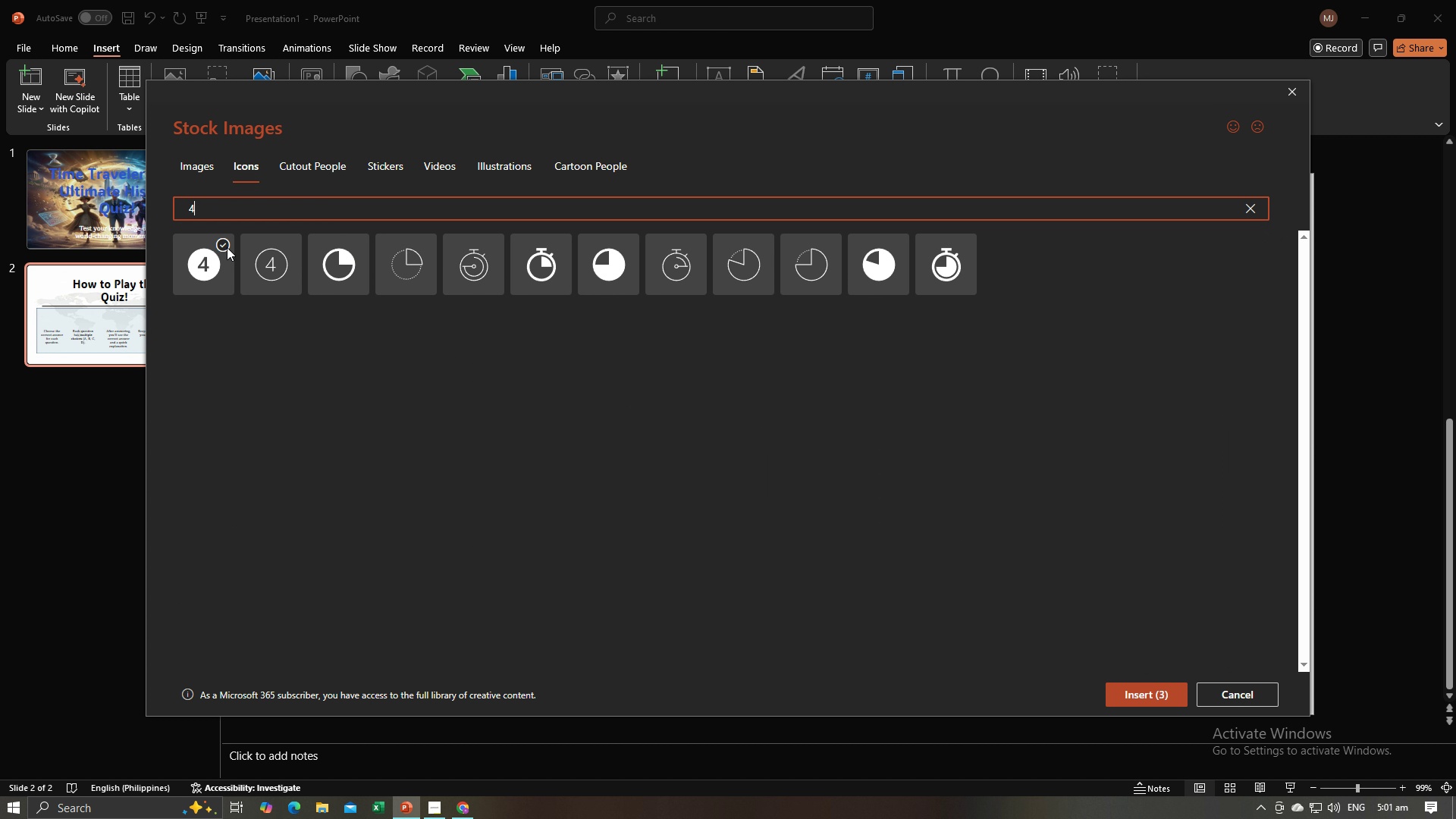 
left_click([224, 246])
 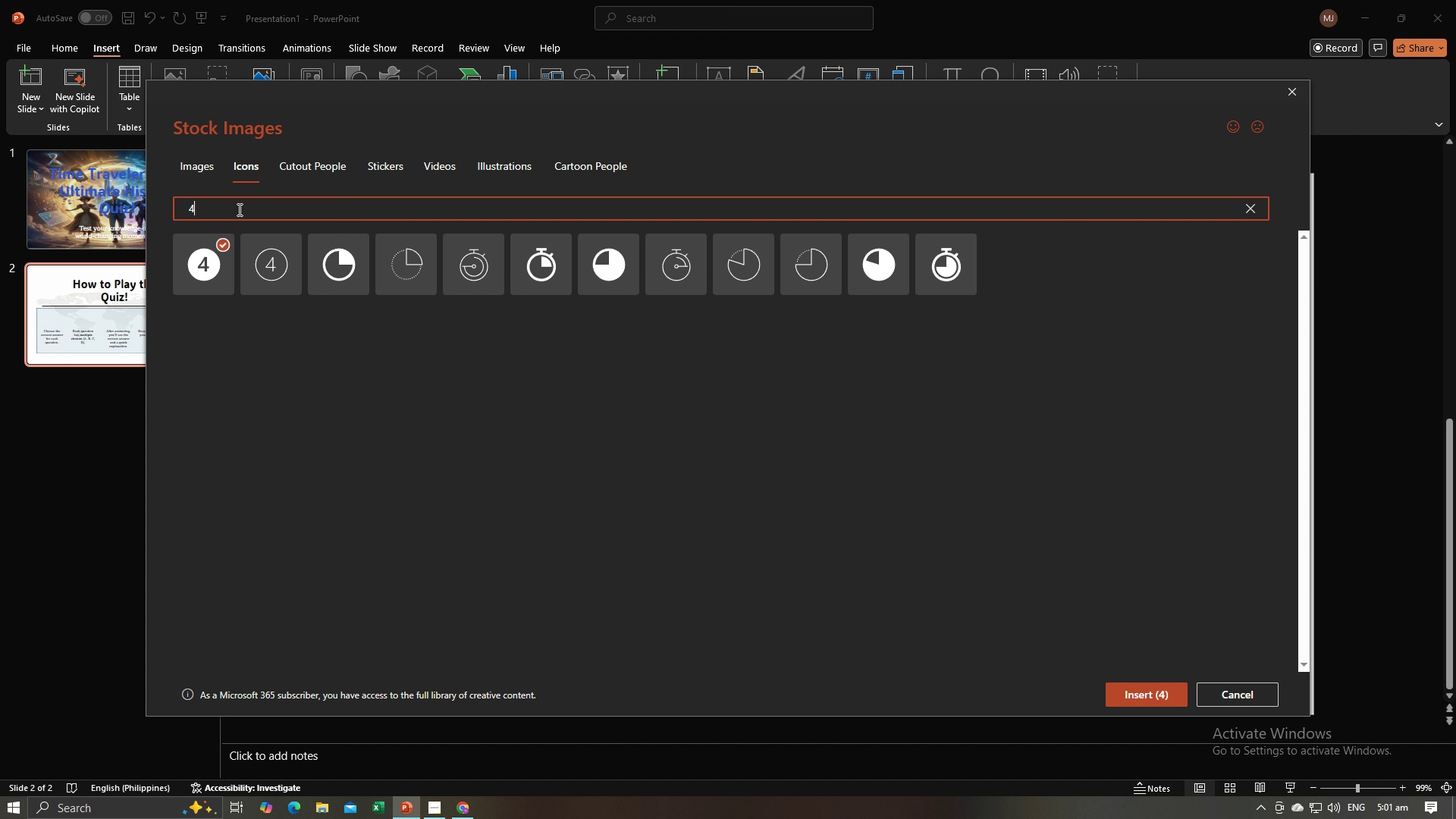 
left_click([238, 209])
 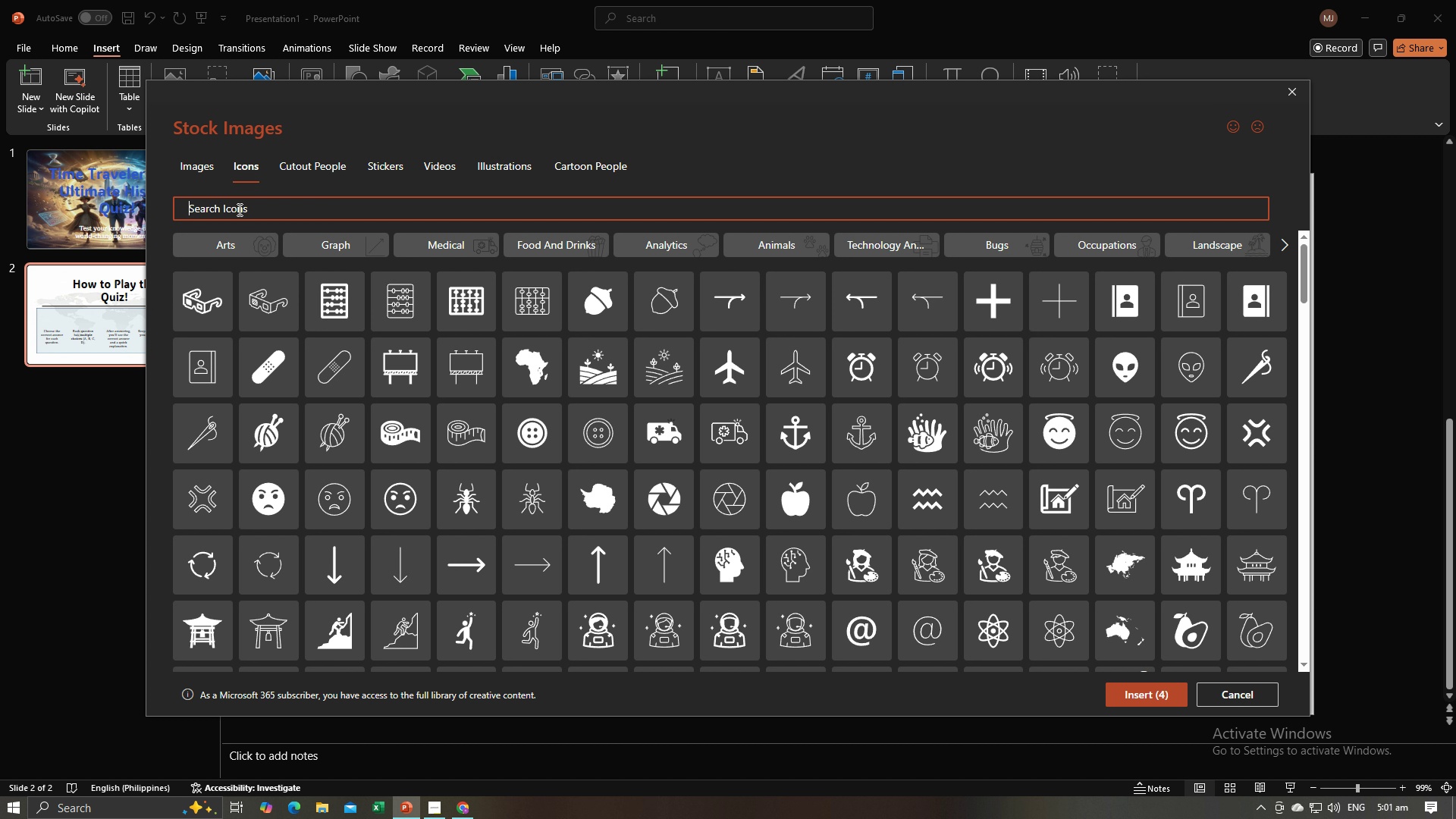 
key(Backspace)
 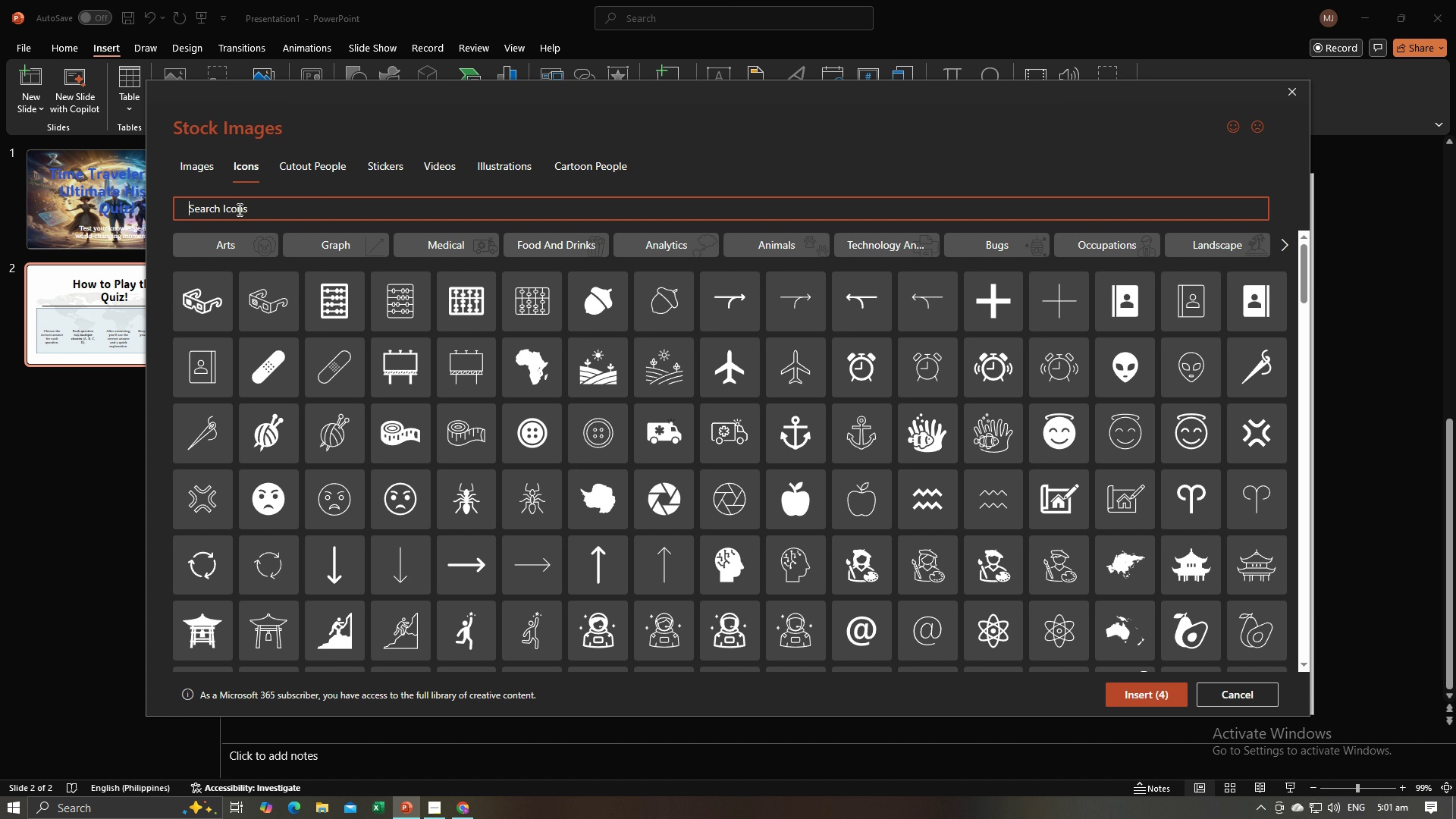 
key(5)
 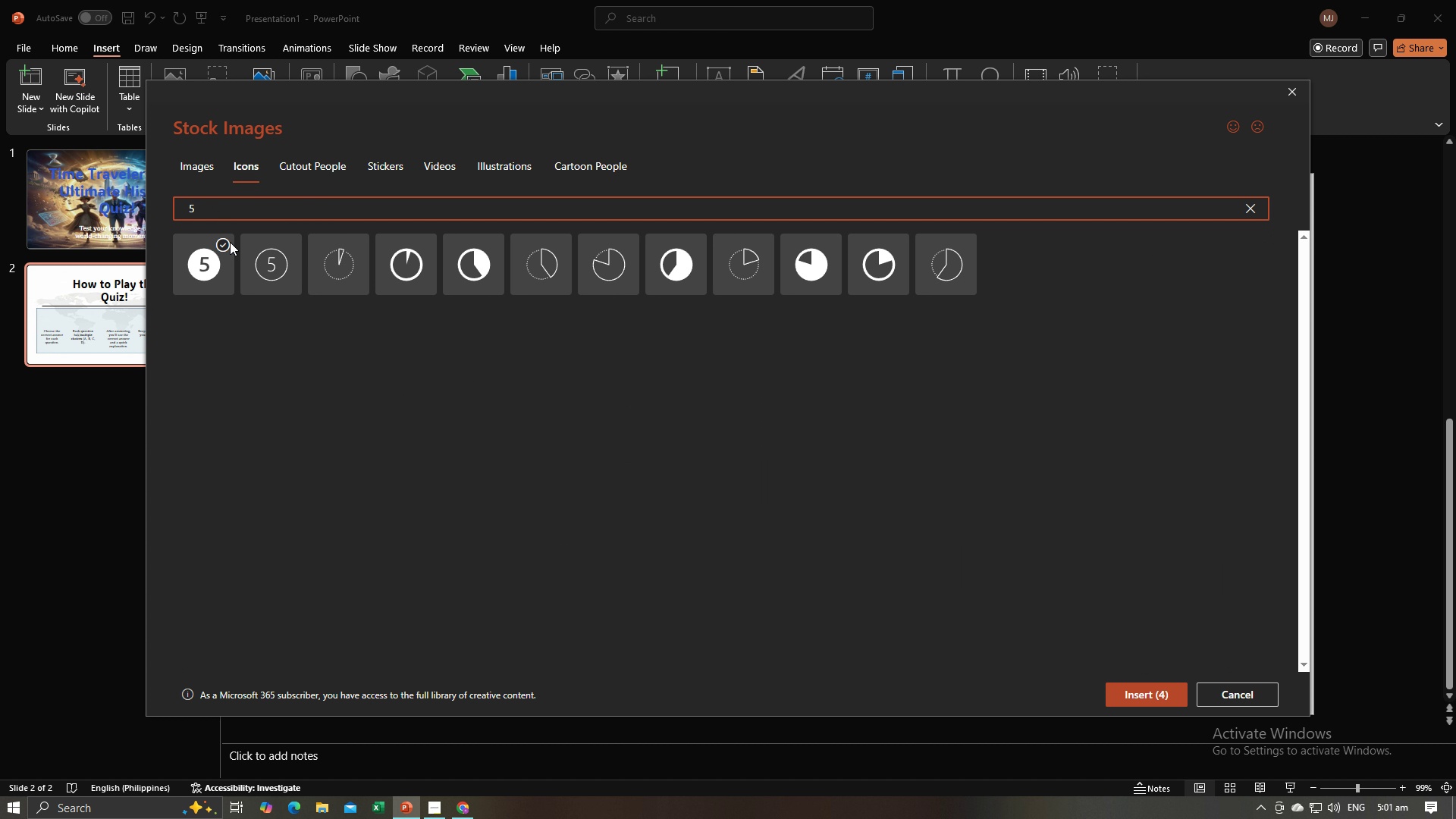 
left_click([225, 243])
 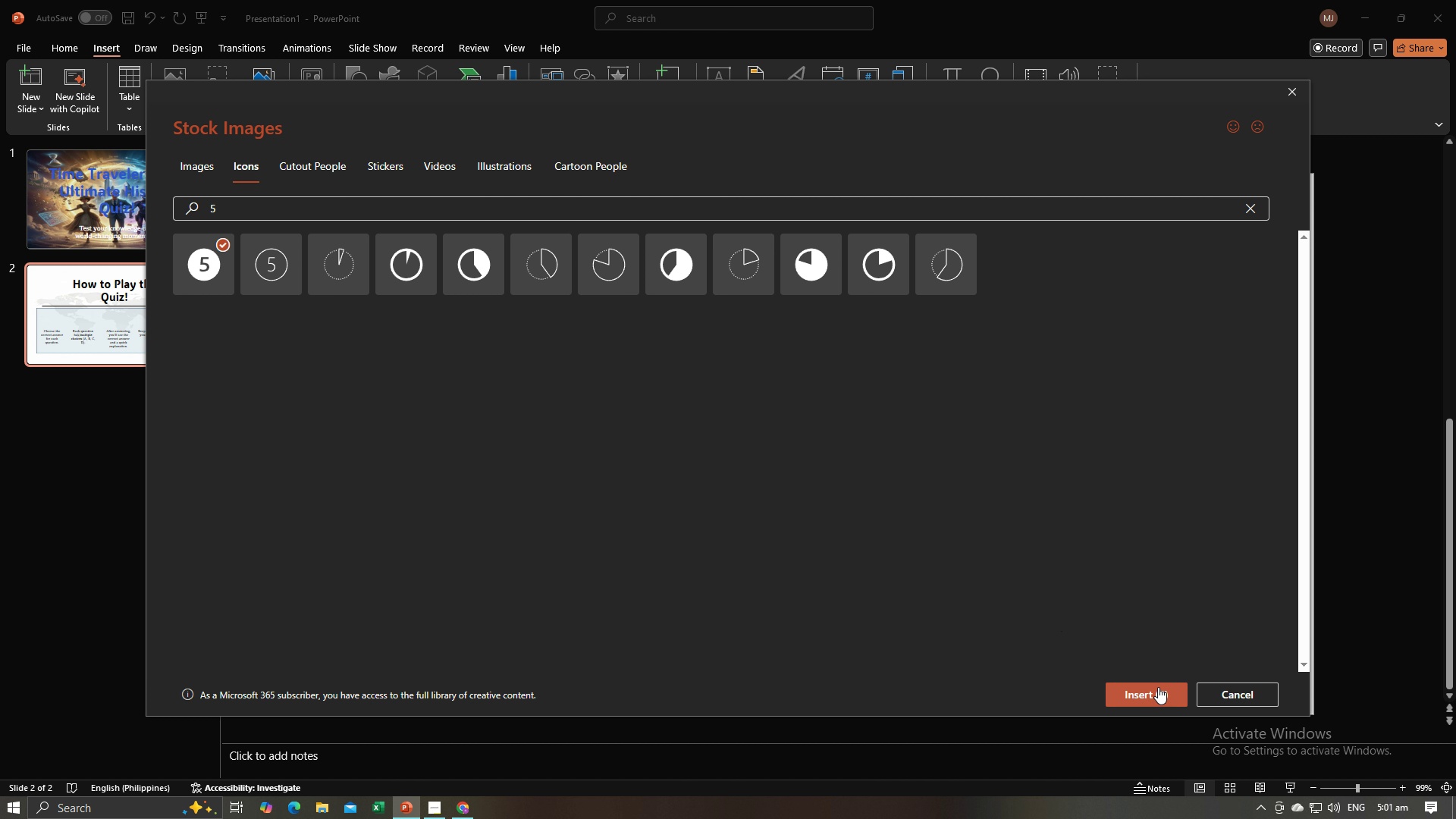 
left_click([1158, 689])
 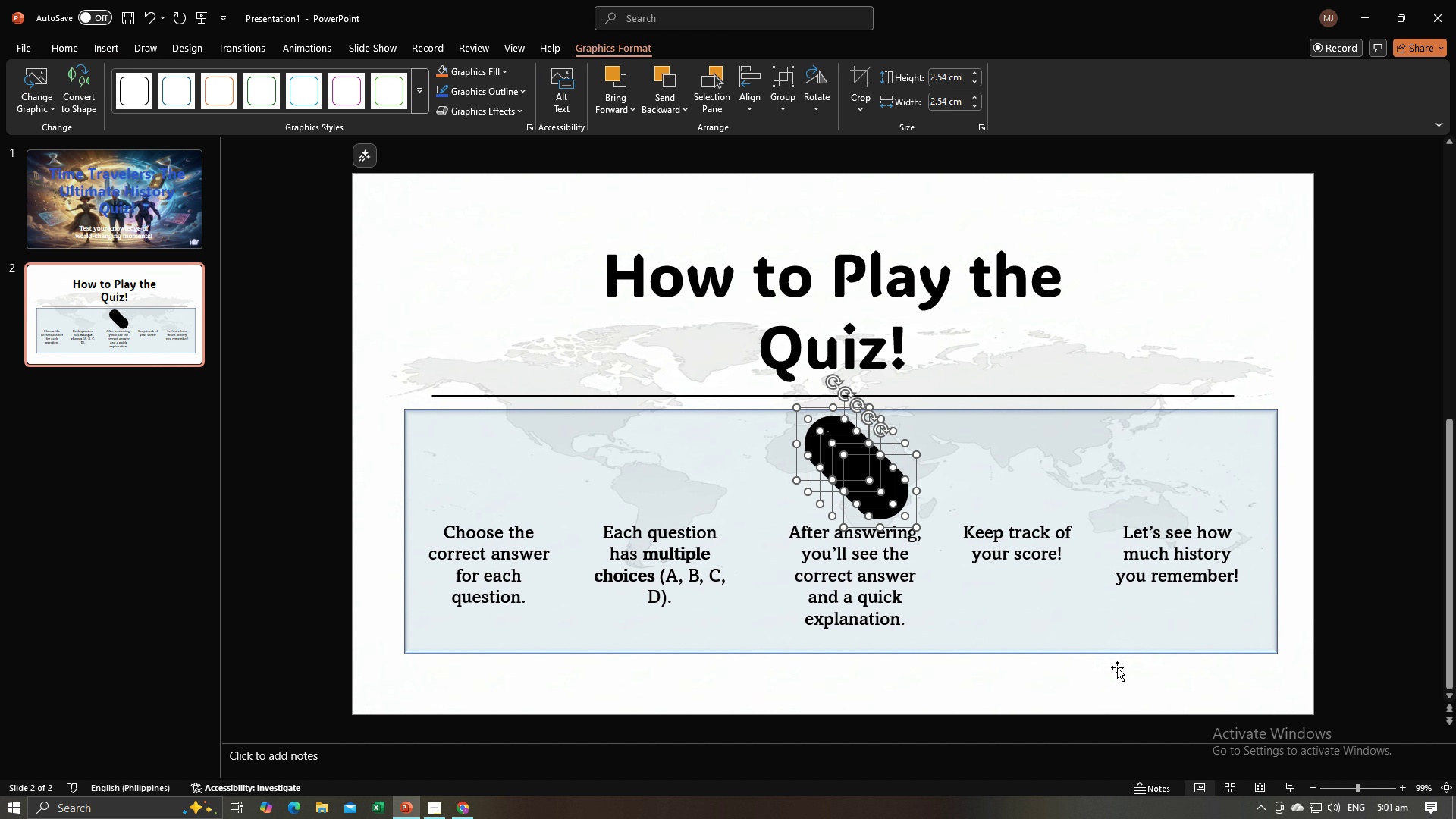 
left_click([1364, 561])
 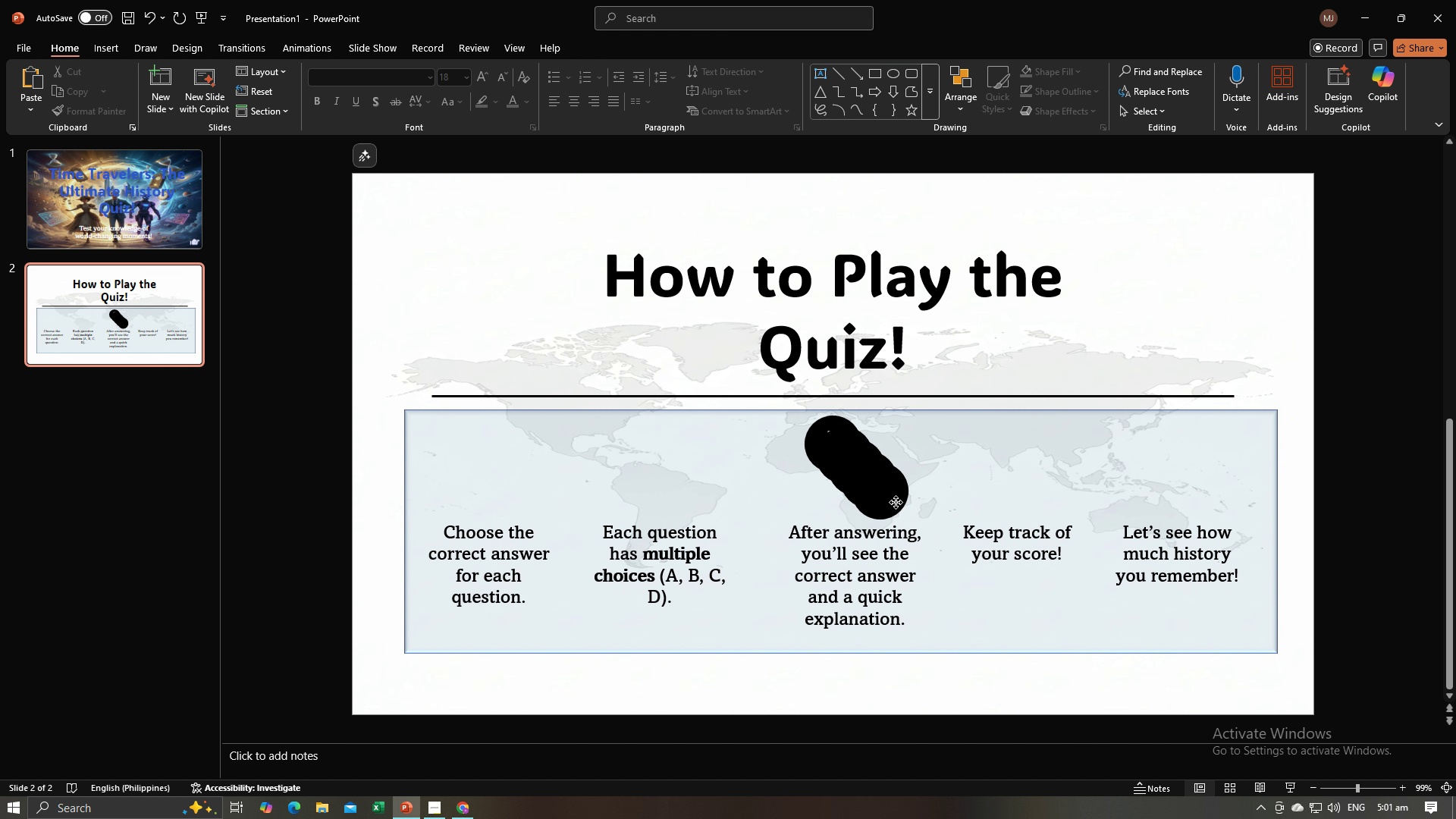 
left_click([896, 502])
 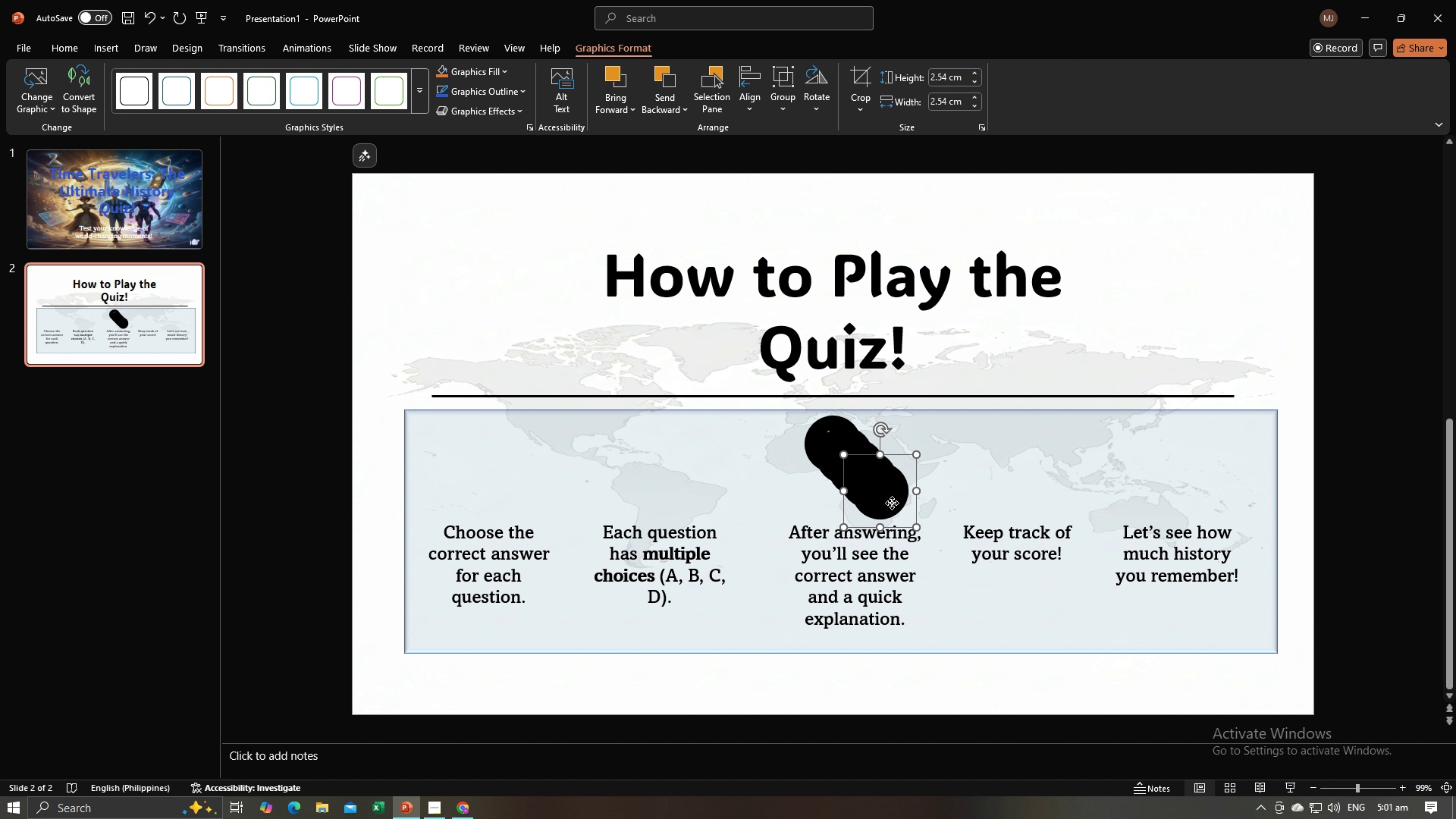 
left_click_drag(start_coordinate=[892, 502], to_coordinate=[501, 491])
 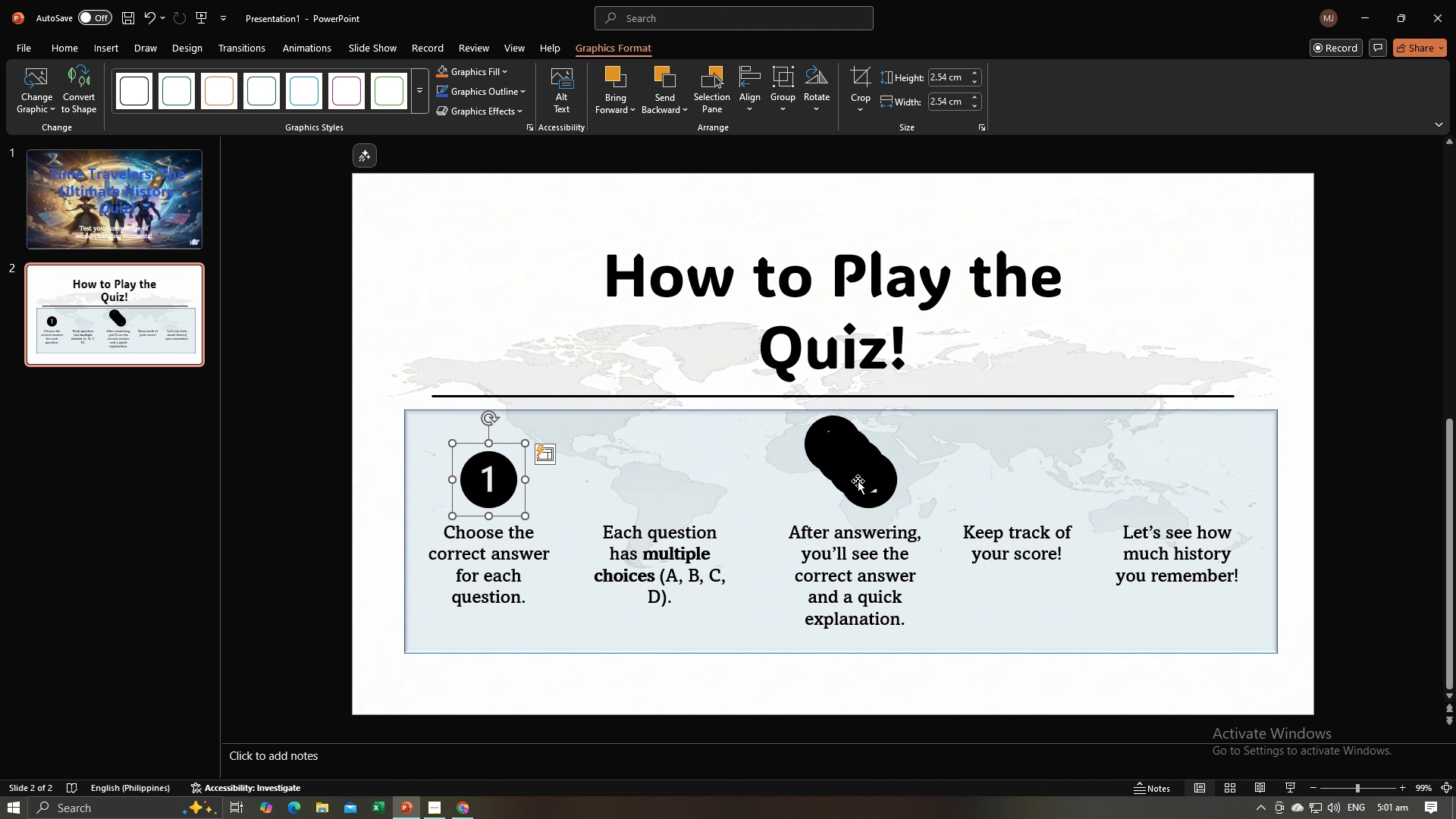 
left_click([858, 481])
 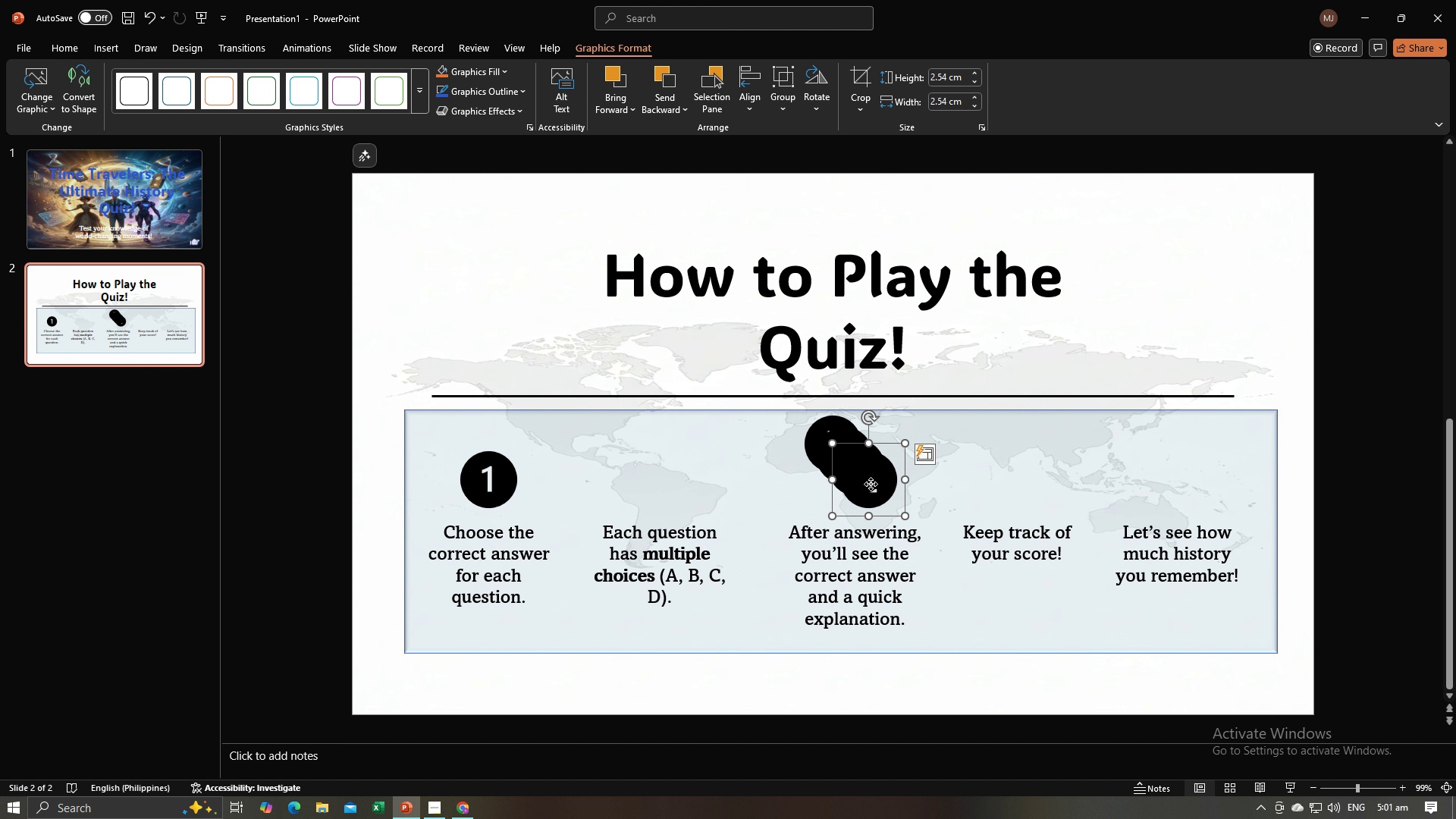 
left_click_drag(start_coordinate=[871, 483], to_coordinate=[669, 485])
 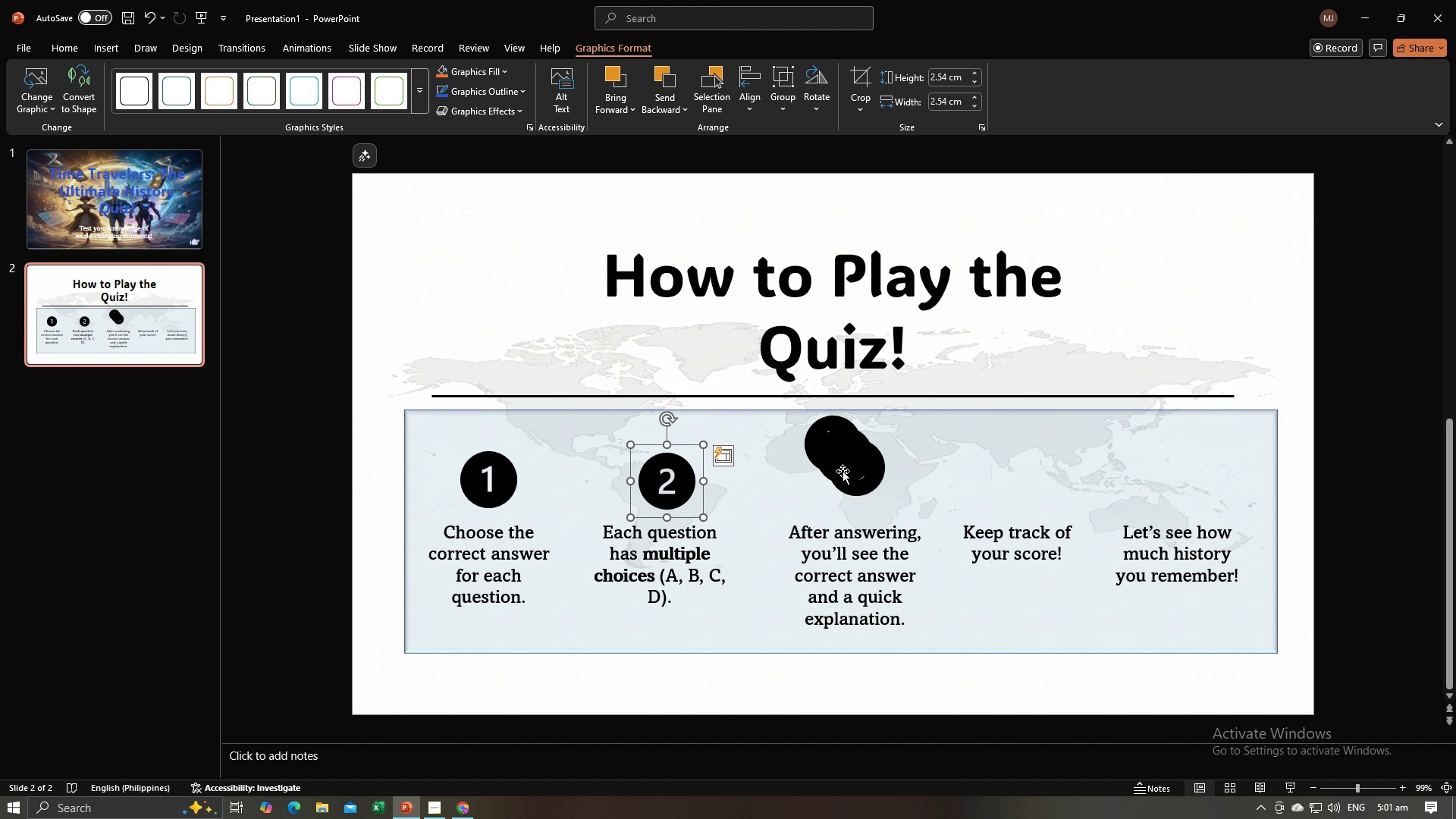 
left_click([843, 471])
 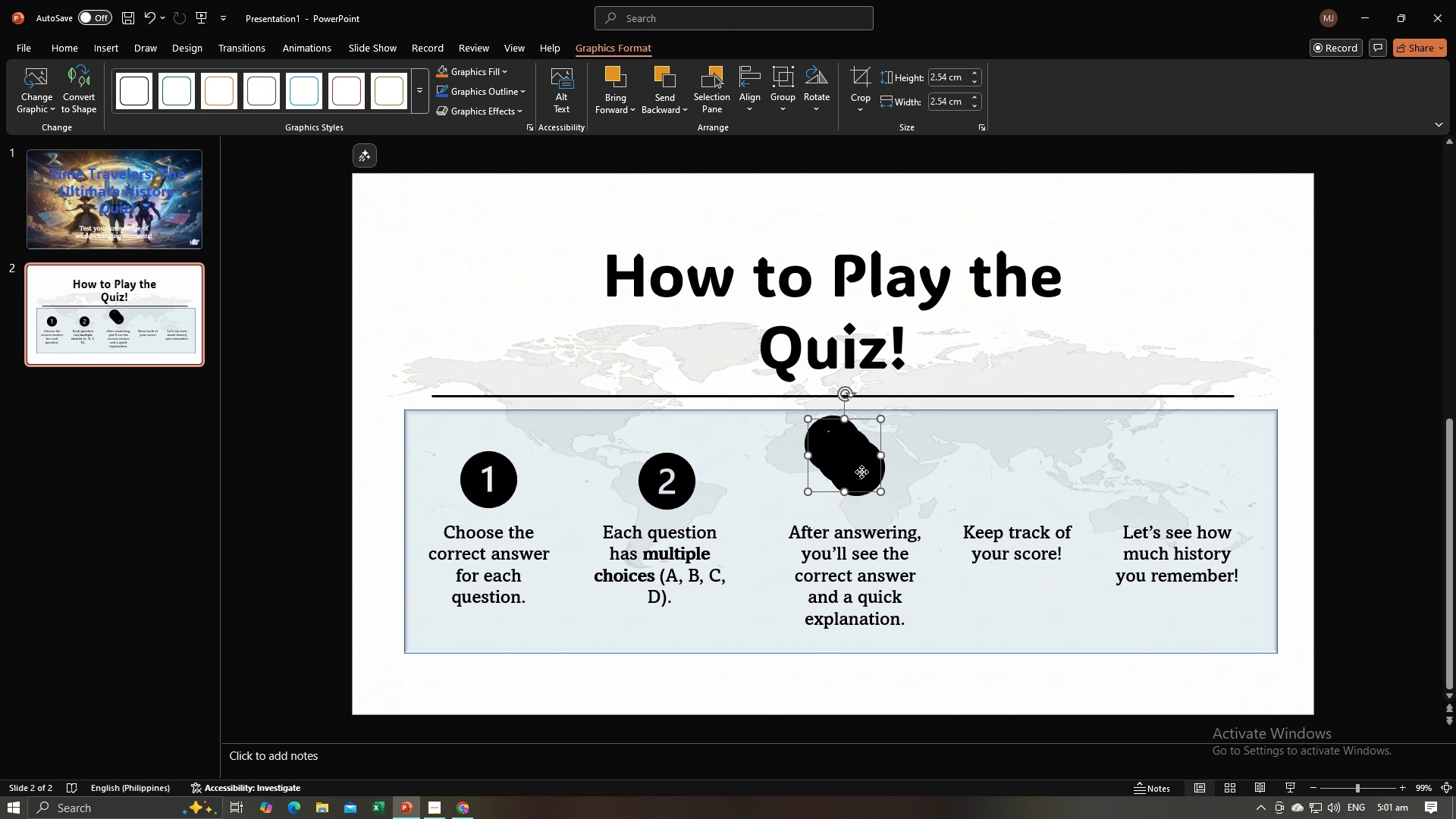 
left_click_drag(start_coordinate=[861, 471], to_coordinate=[1034, 504])
 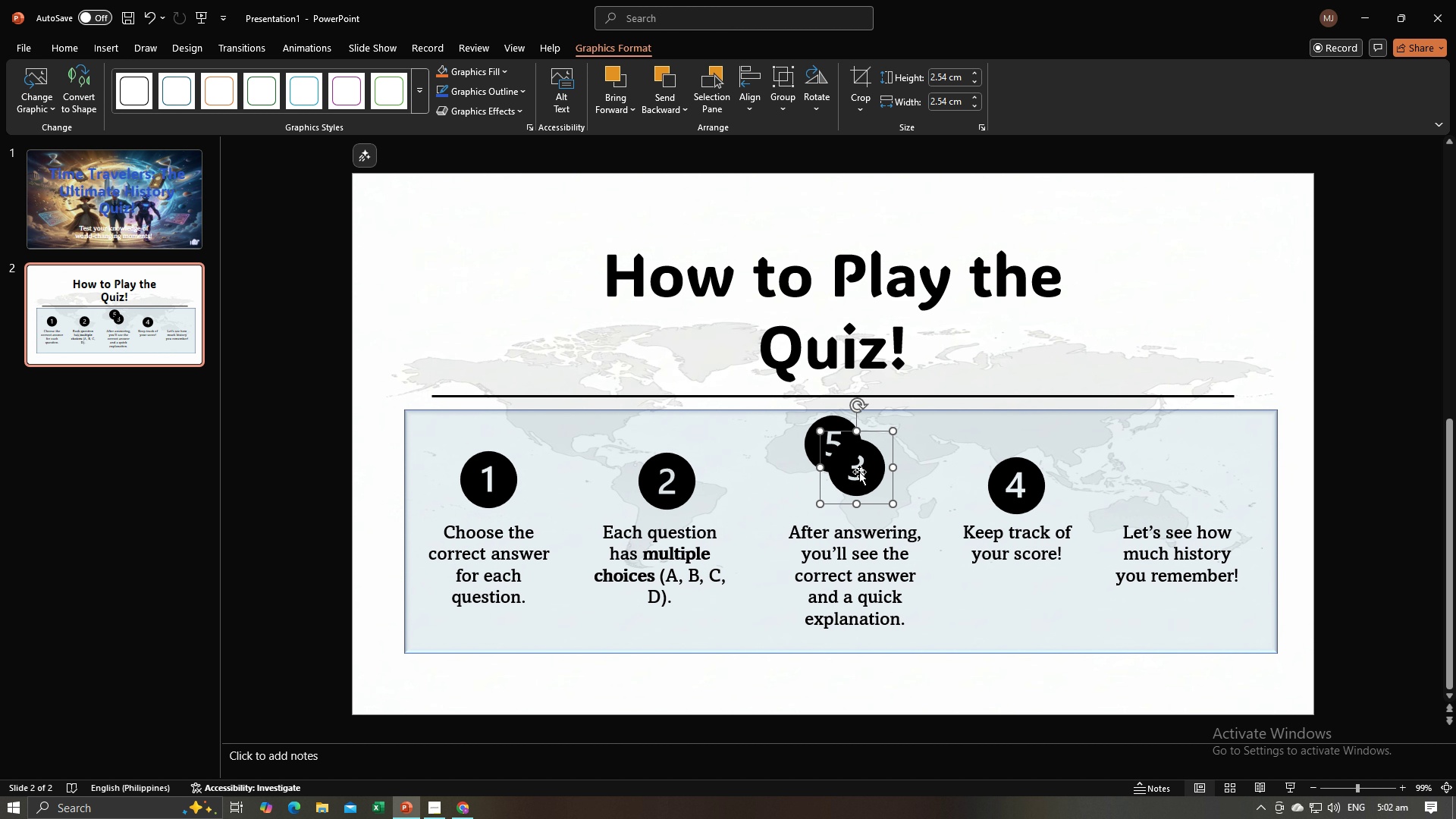 
left_click_drag(start_coordinate=[859, 472], to_coordinate=[859, 482])
 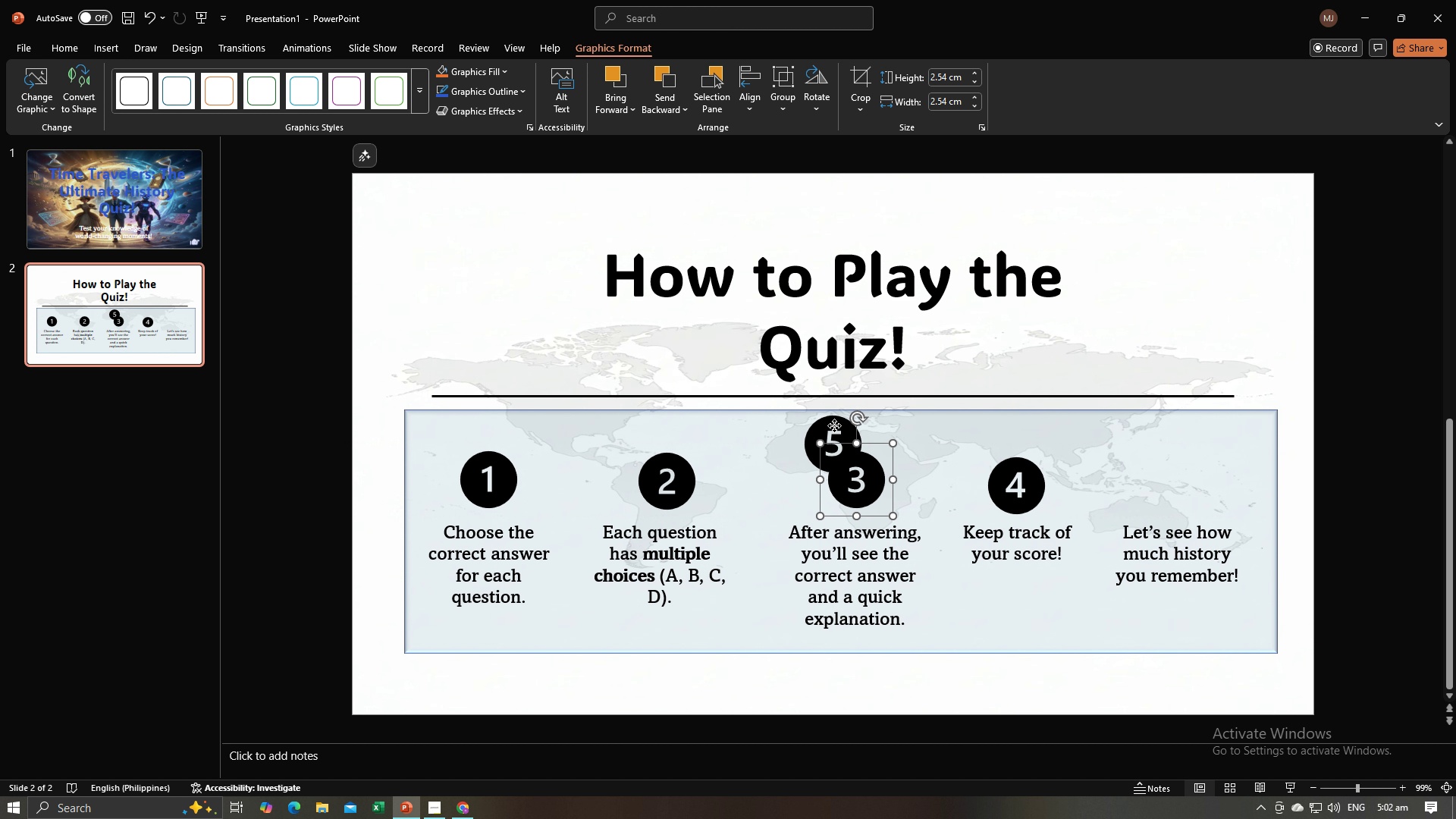 
left_click([834, 425])
 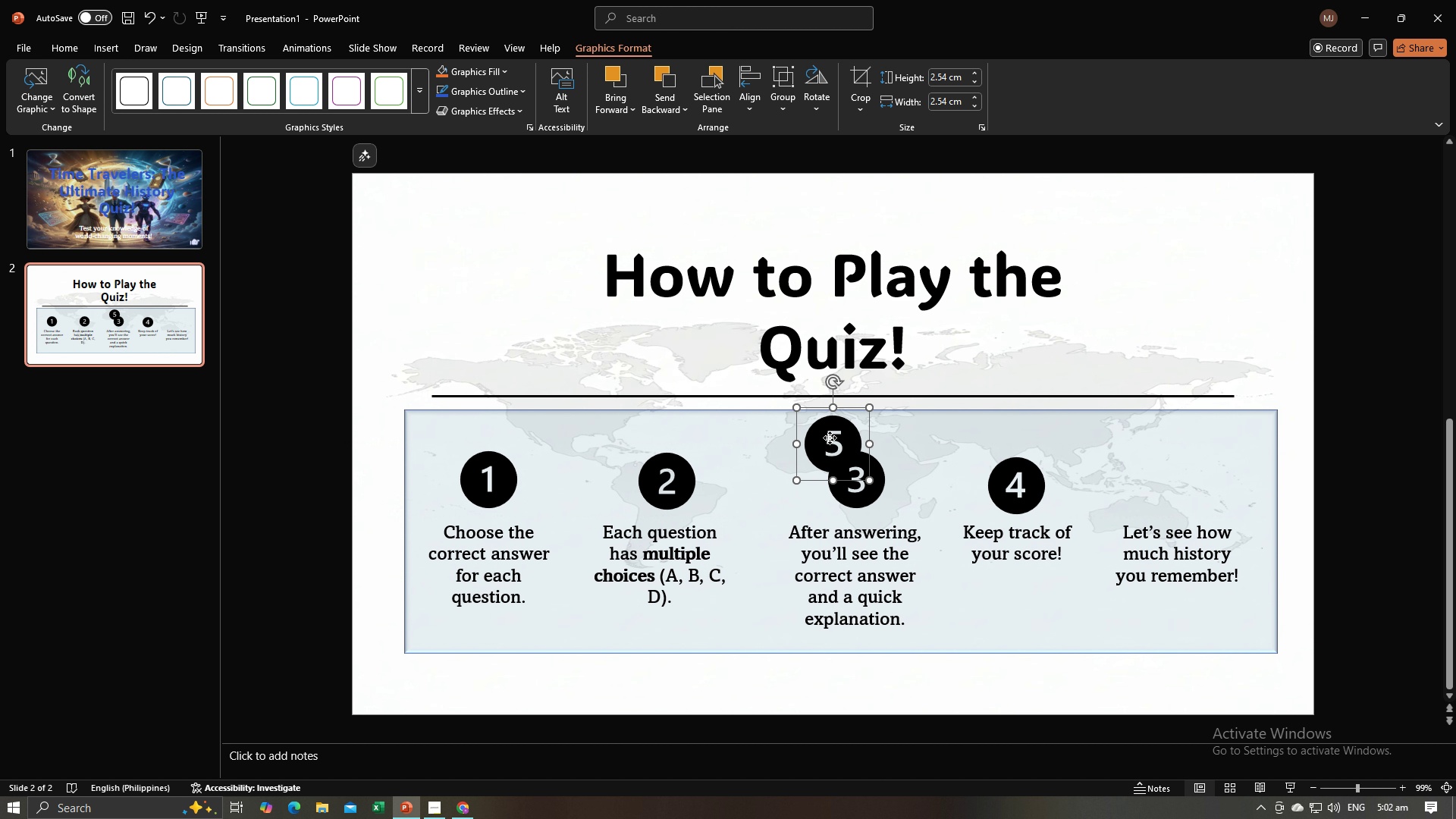 
left_click_drag(start_coordinate=[830, 438], to_coordinate=[1008, 451])
 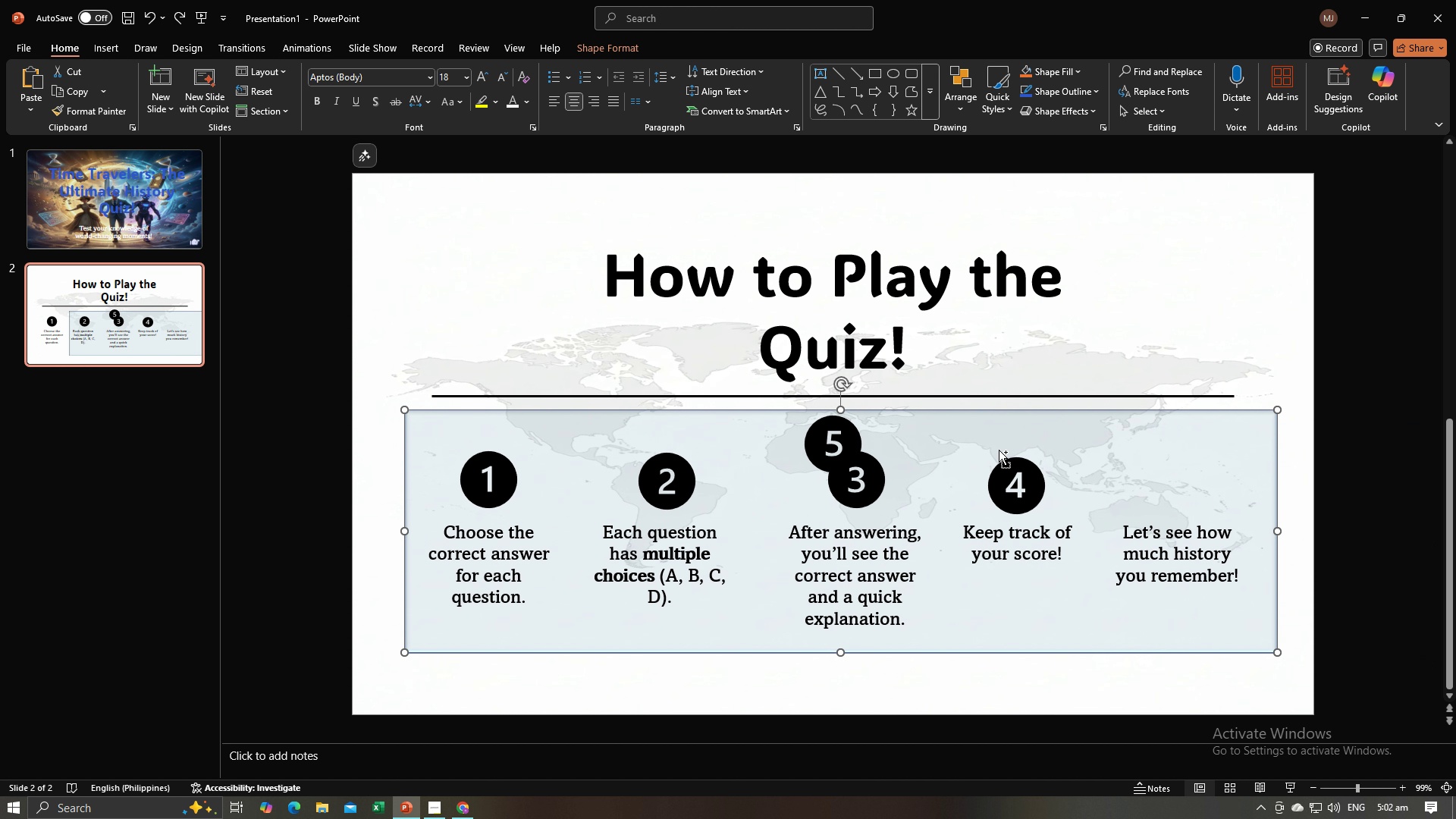 
key(Control+Z)
 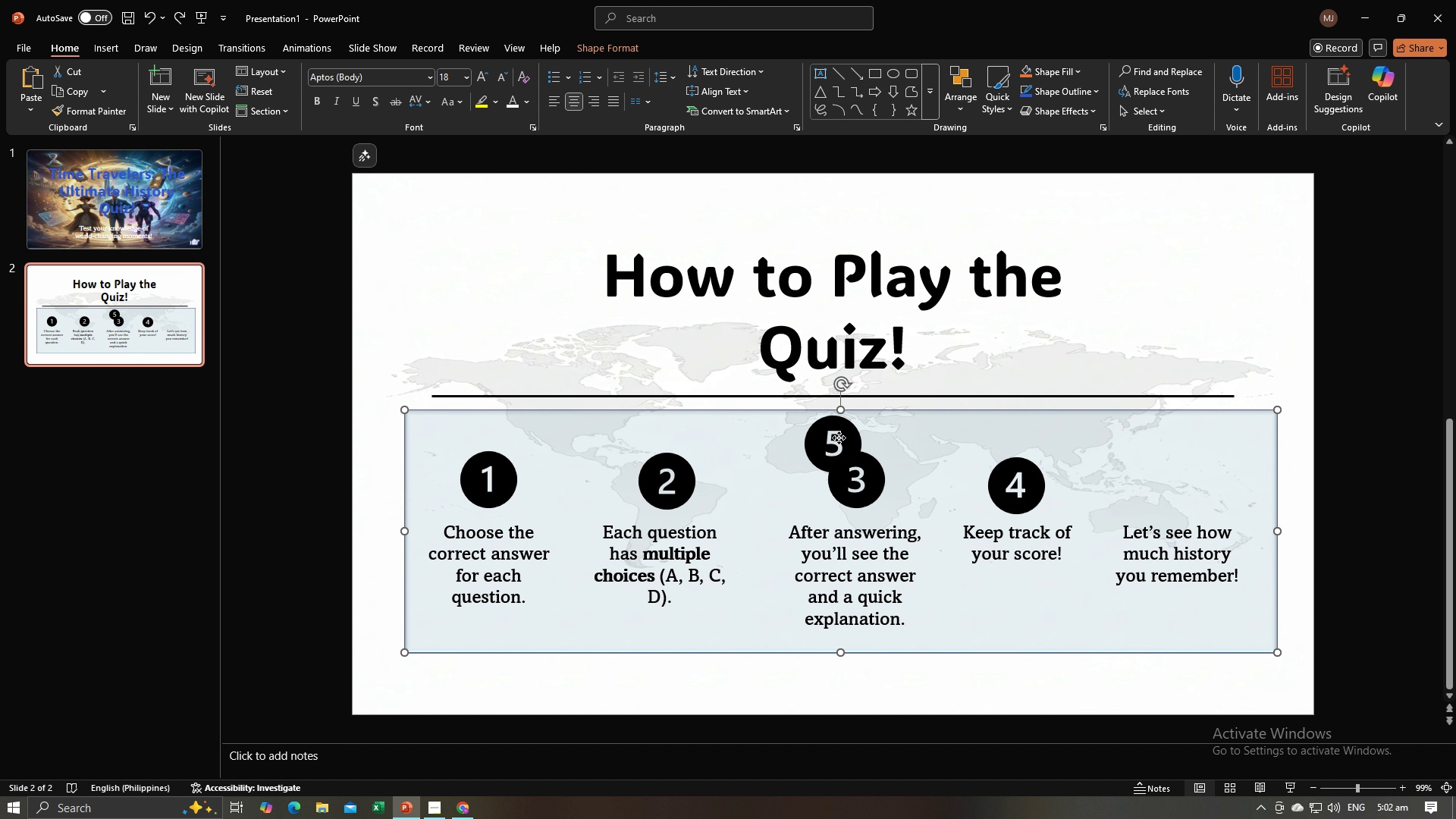 
left_click([839, 438])
 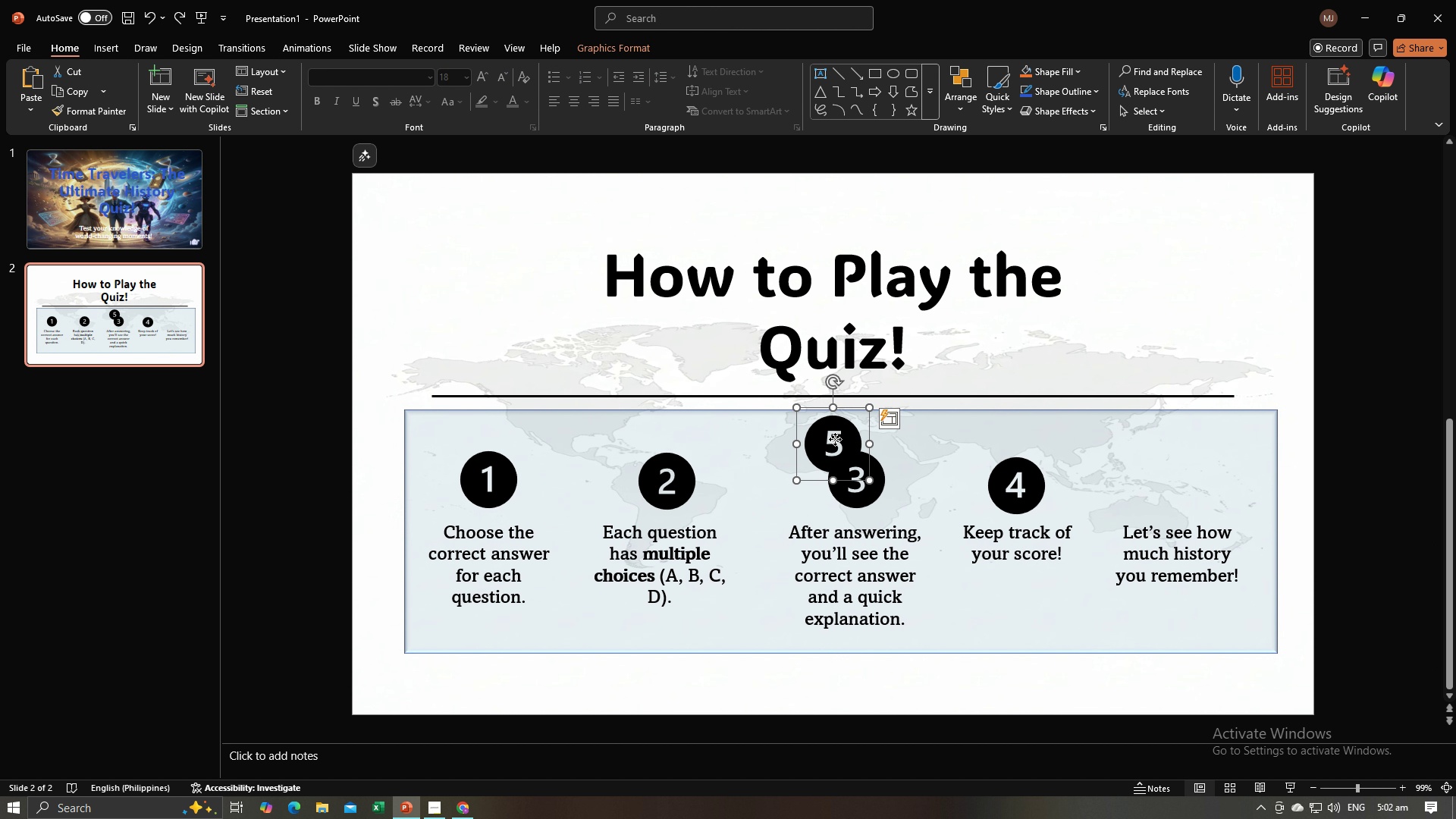 
left_click_drag(start_coordinate=[835, 439], to_coordinate=[1181, 474])
 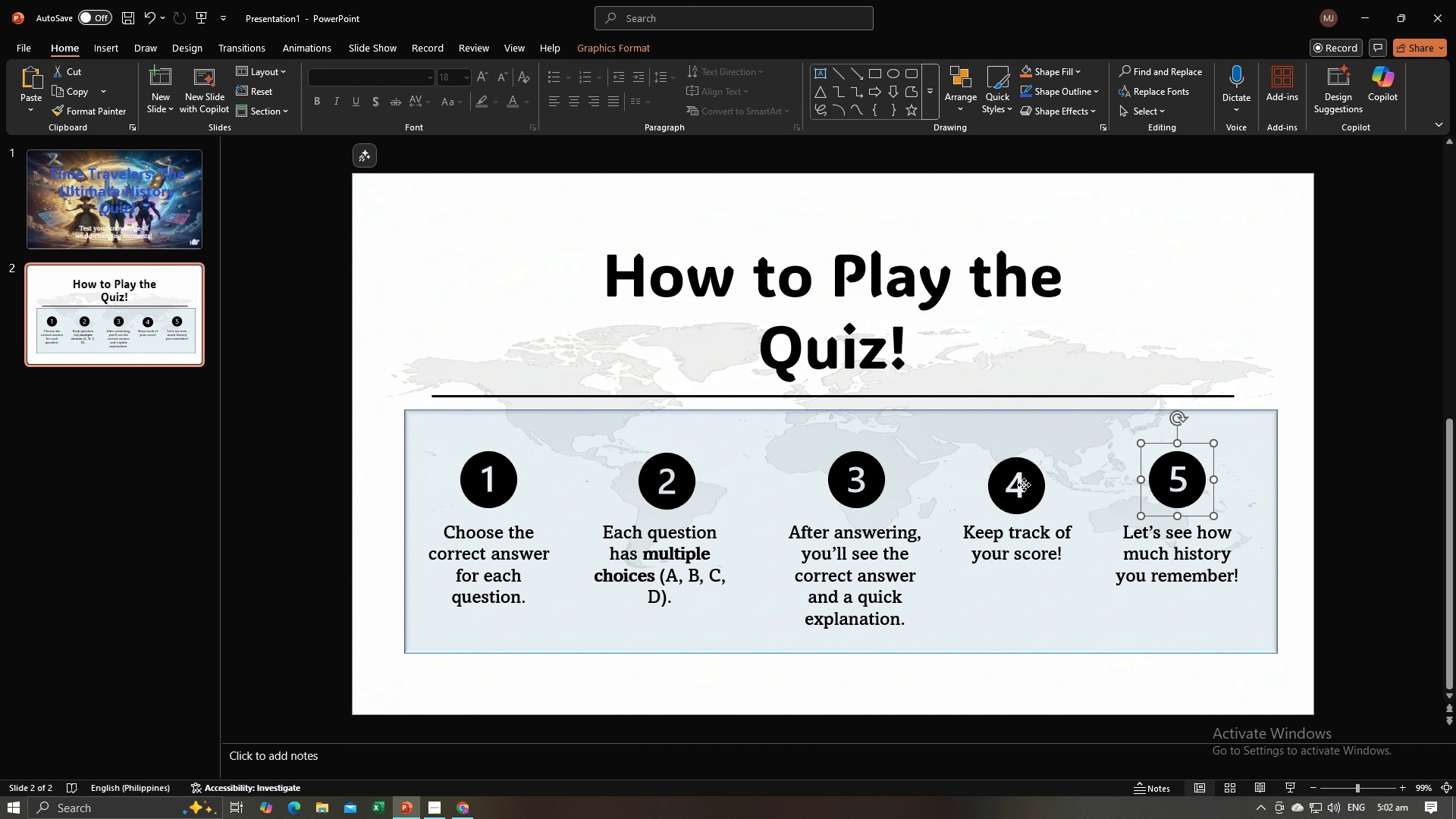 
left_click([1024, 485])
 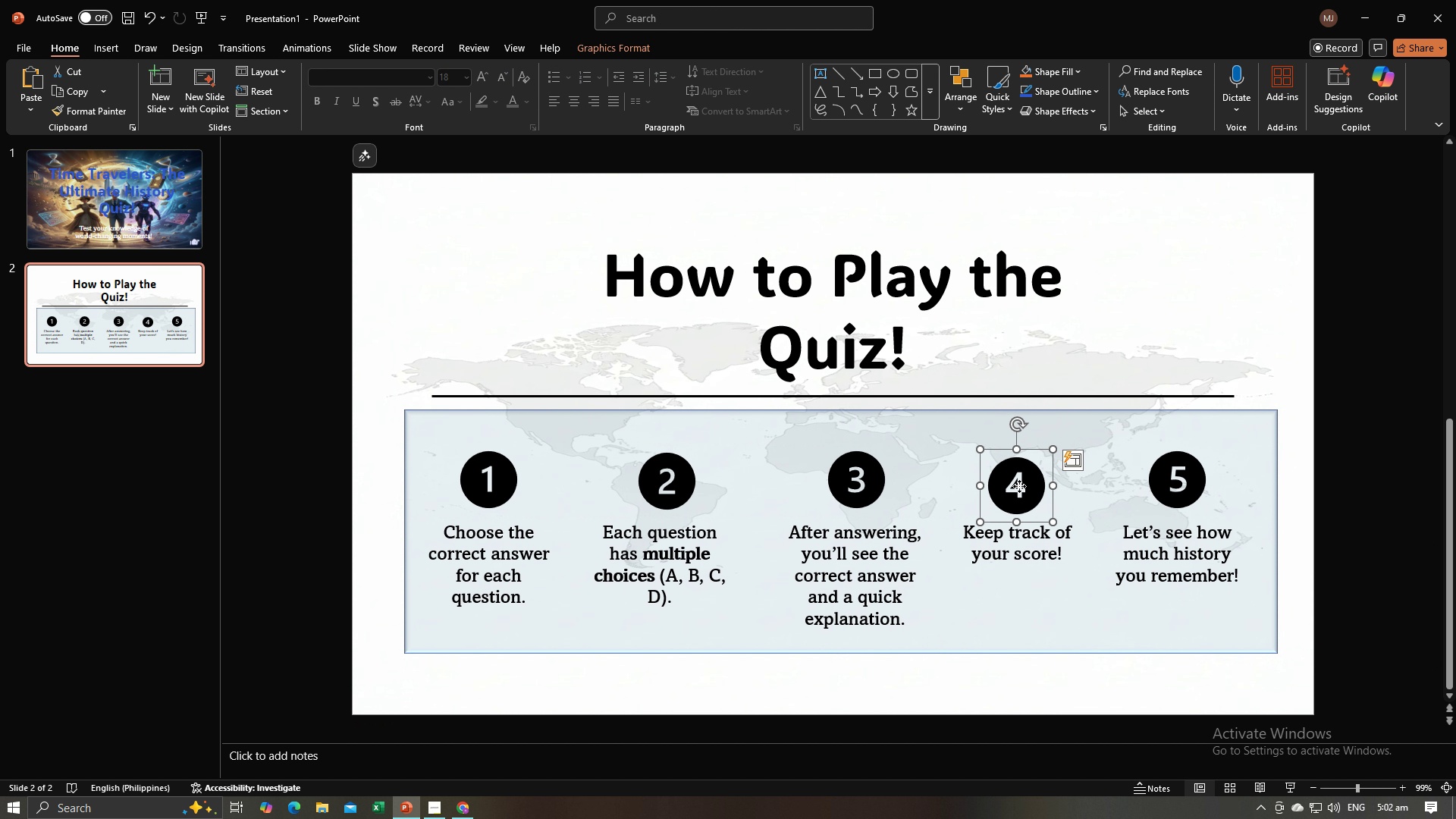 
left_click_drag(start_coordinate=[1019, 486], to_coordinate=[1021, 479])
 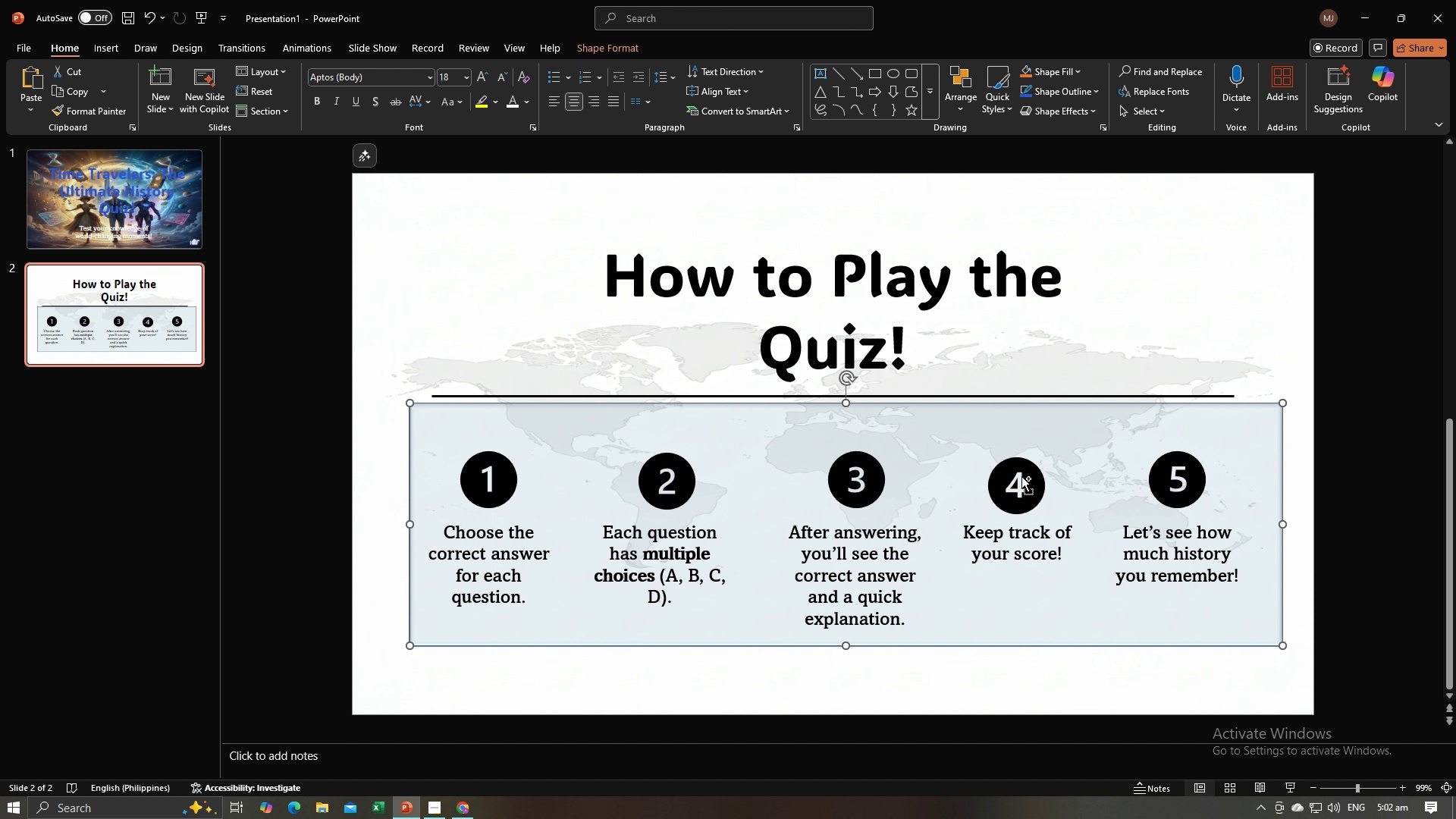 
key(Control+Z)
 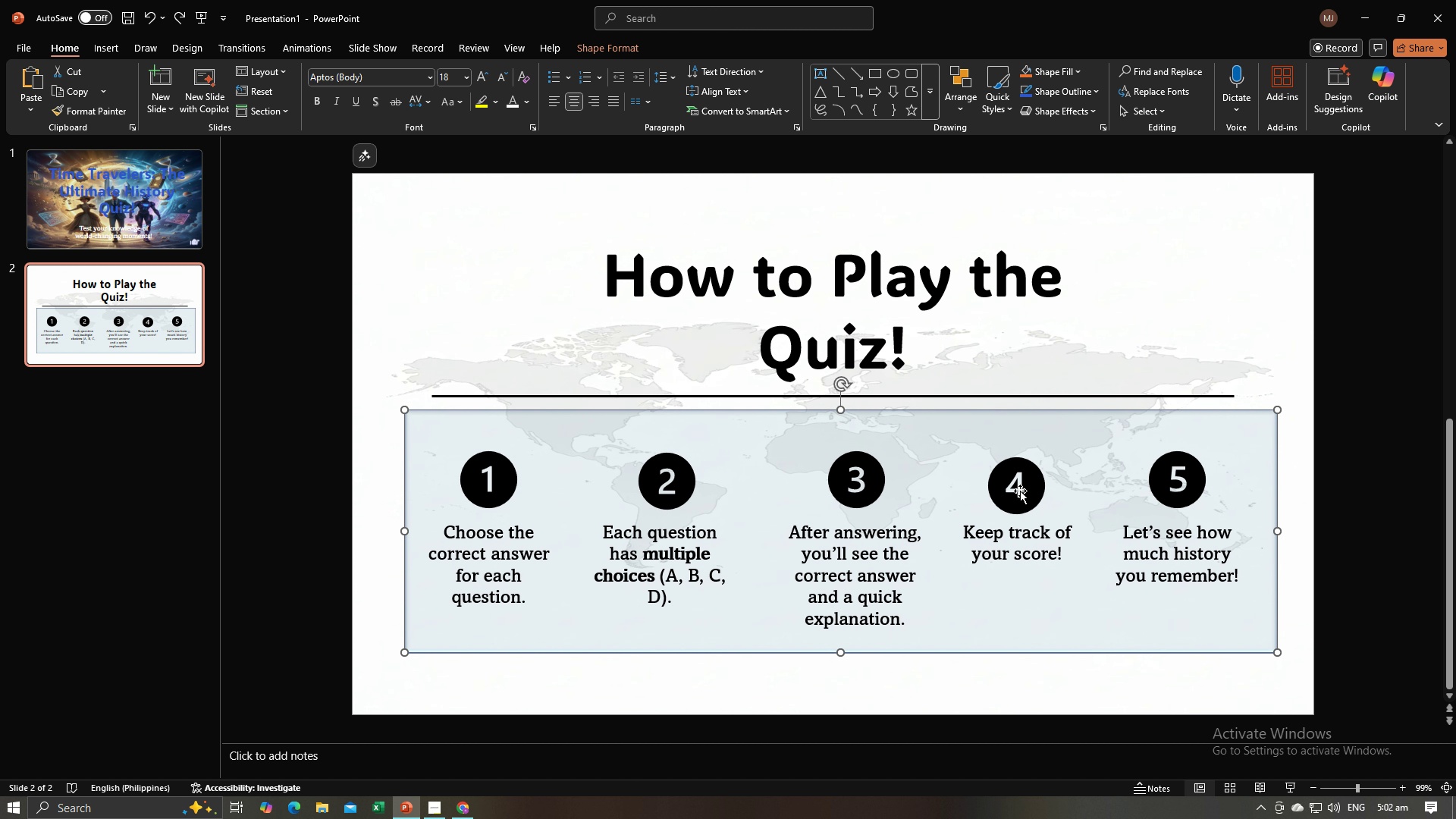 
double_click([1020, 491])
 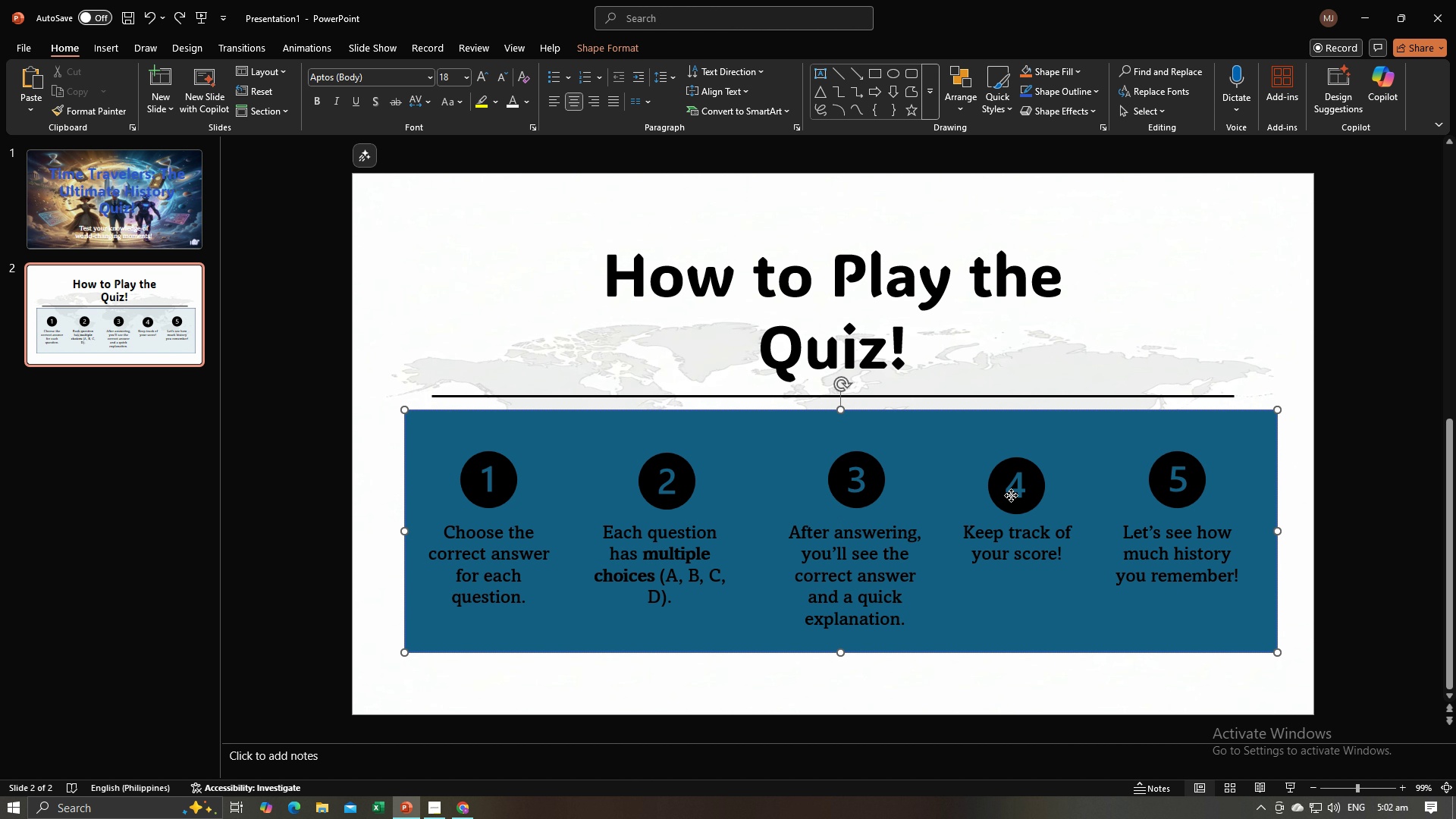 
left_click([1011, 495])
 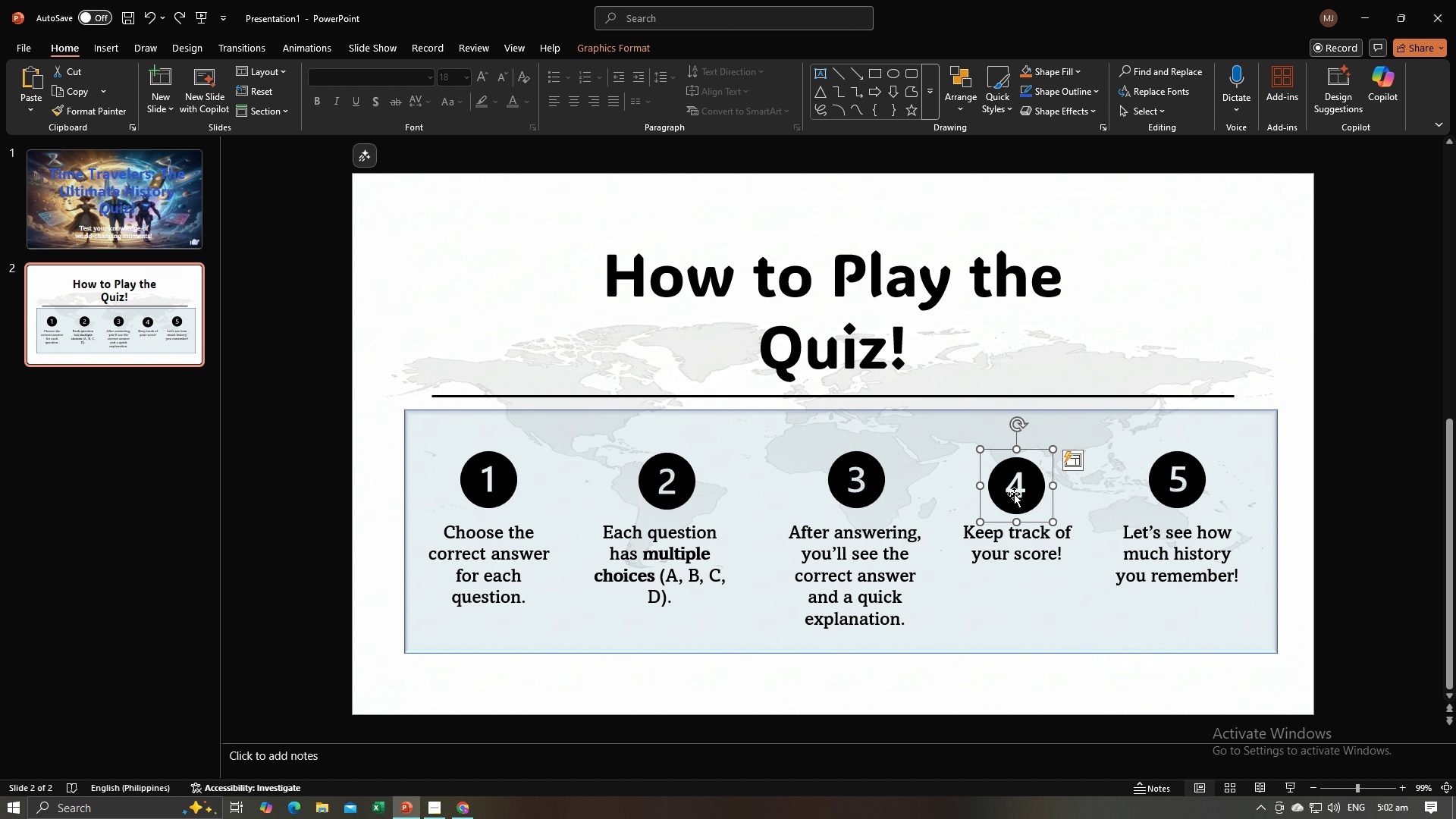 
double_click([1021, 479])
 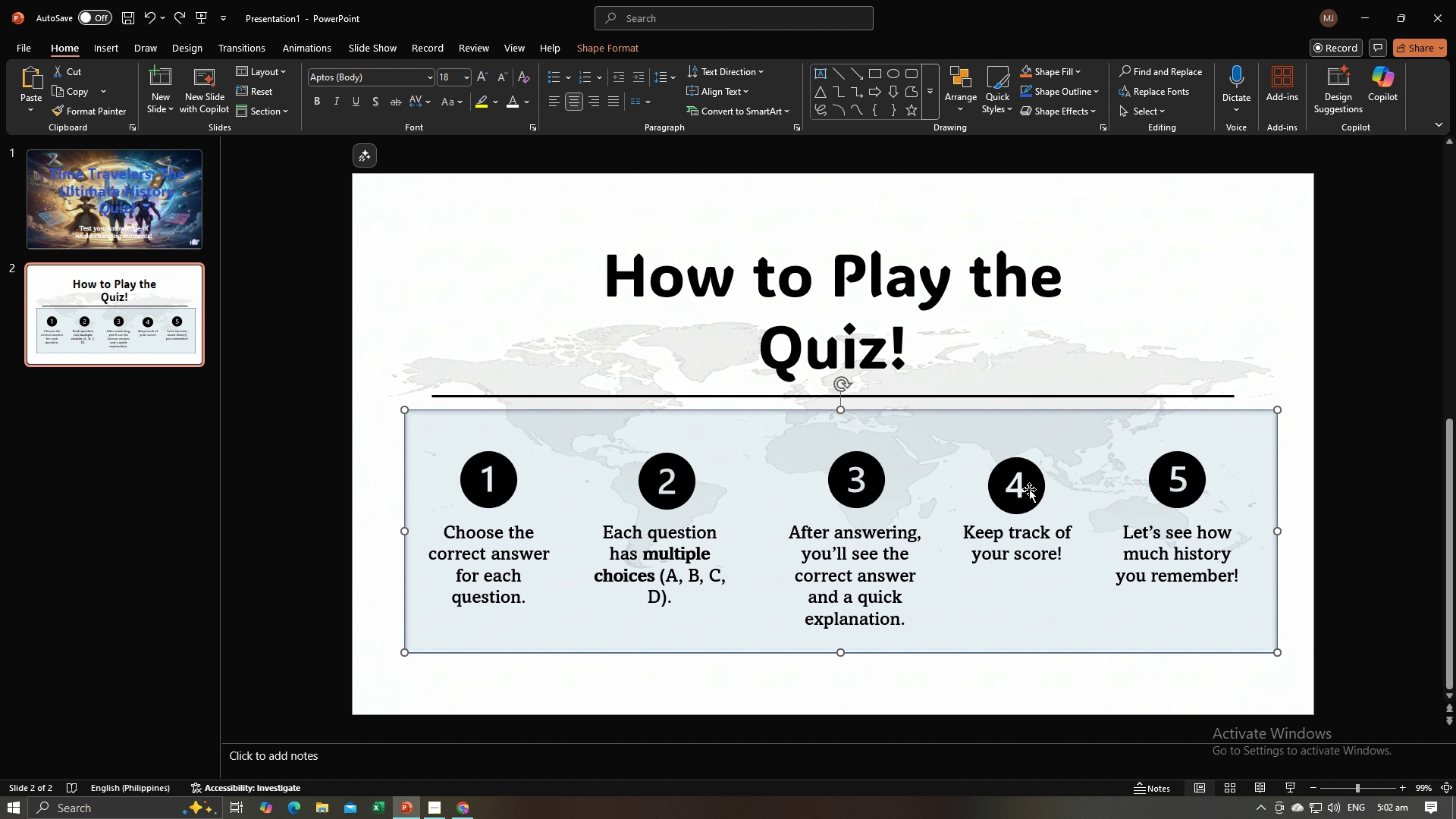 
double_click([1029, 489])
 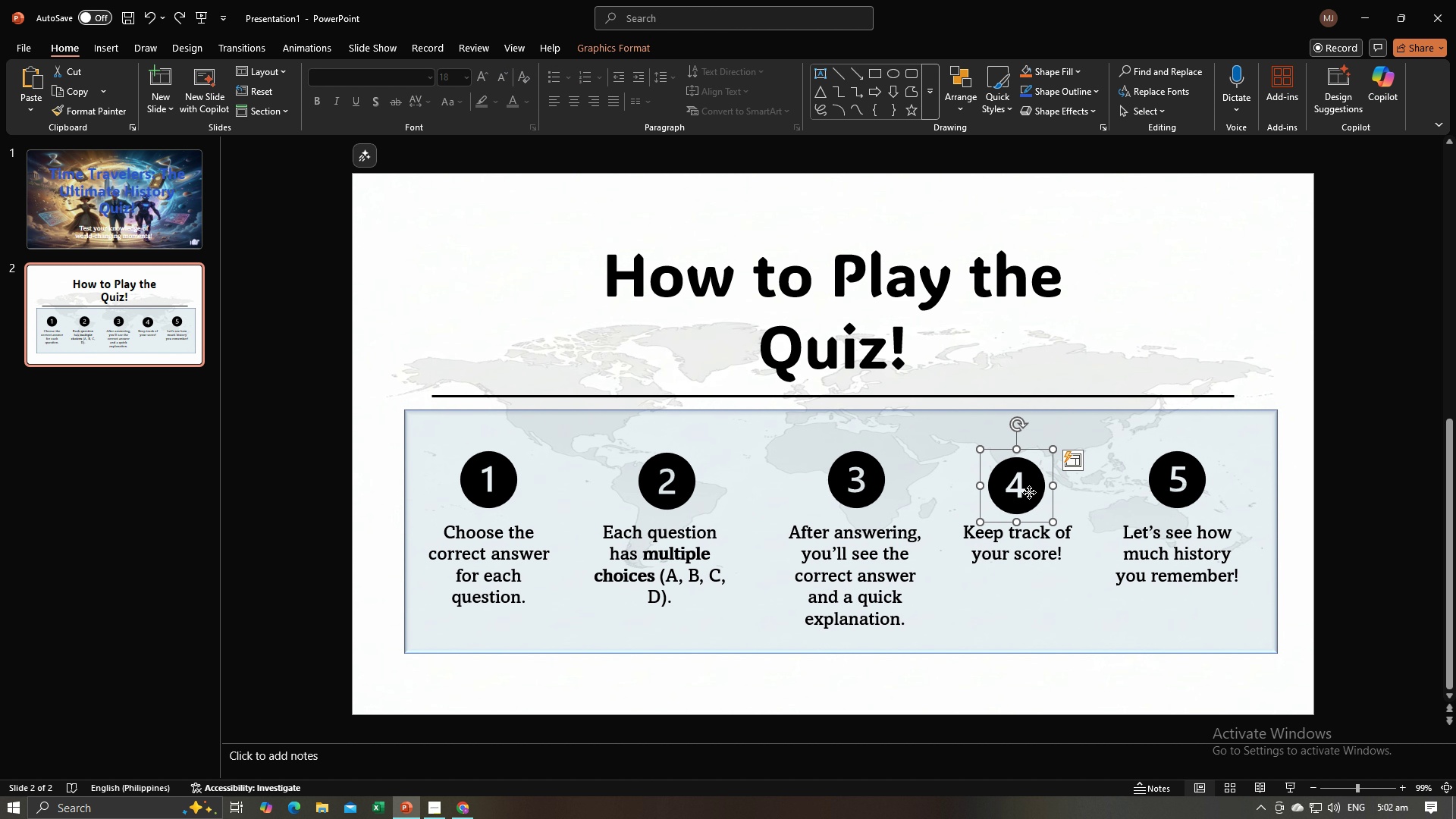 
left_click_drag(start_coordinate=[1029, 492], to_coordinate=[1029, 486])
 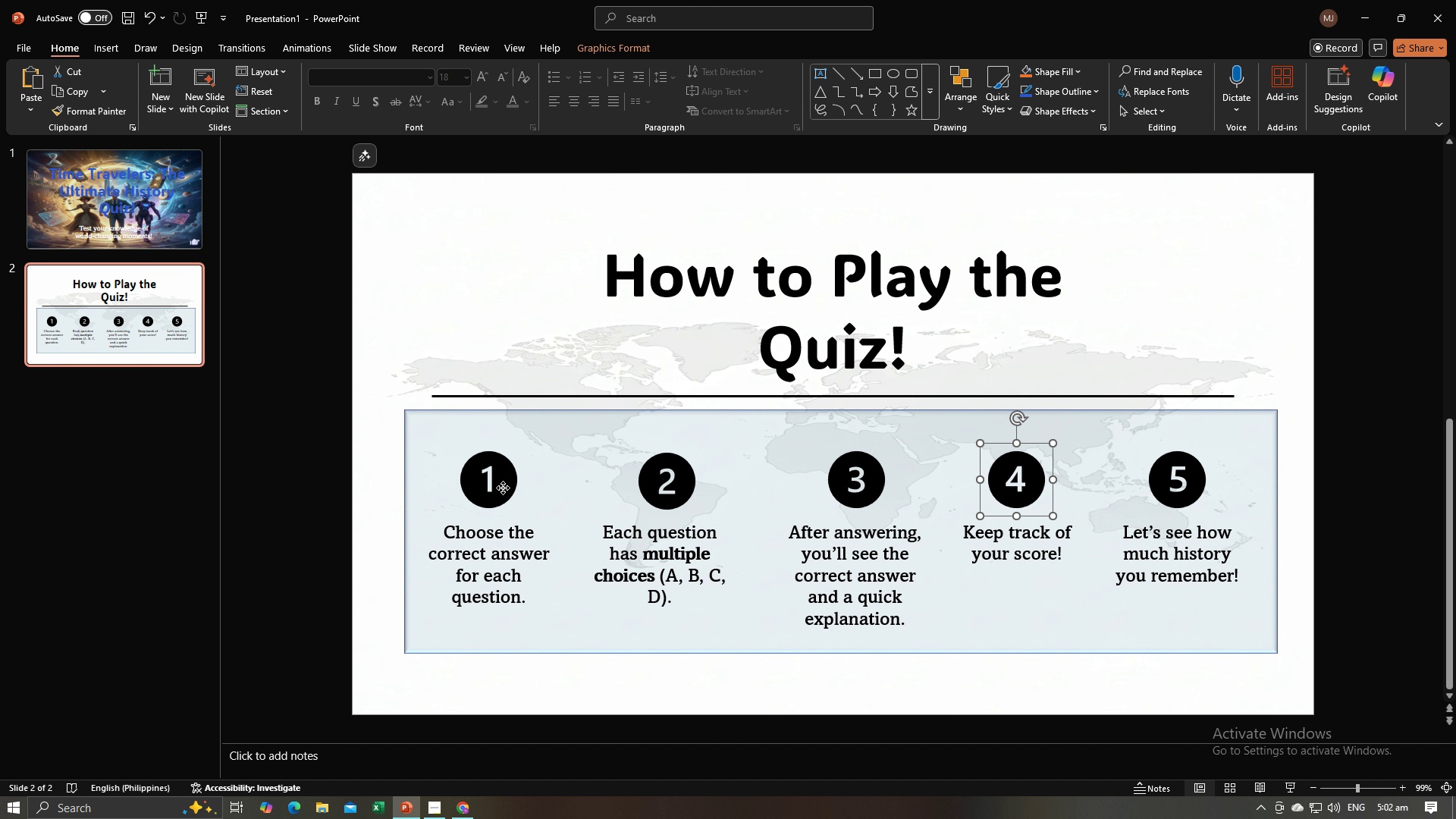 
left_click([503, 488])
 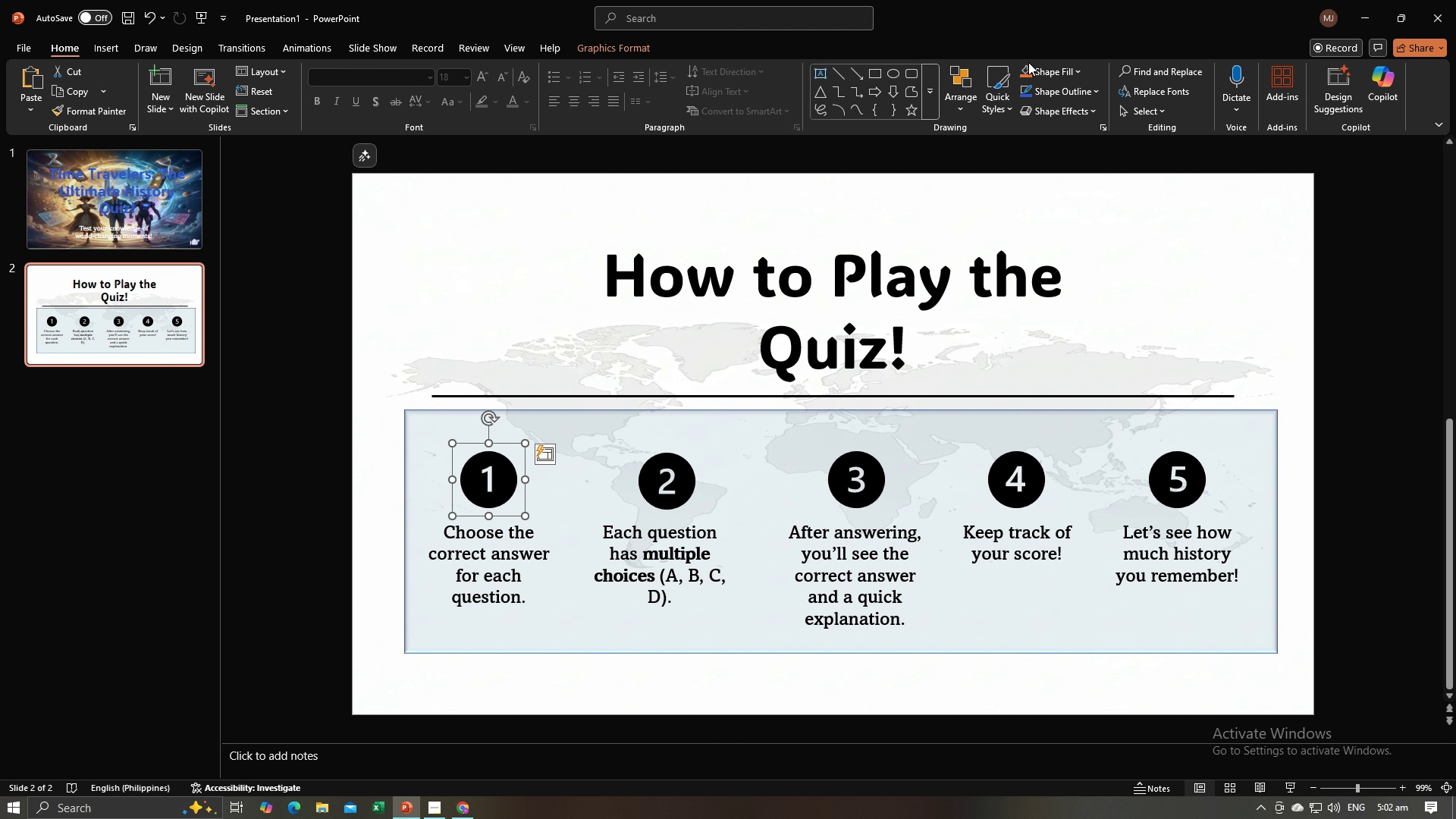 
left_click([1039, 74])
 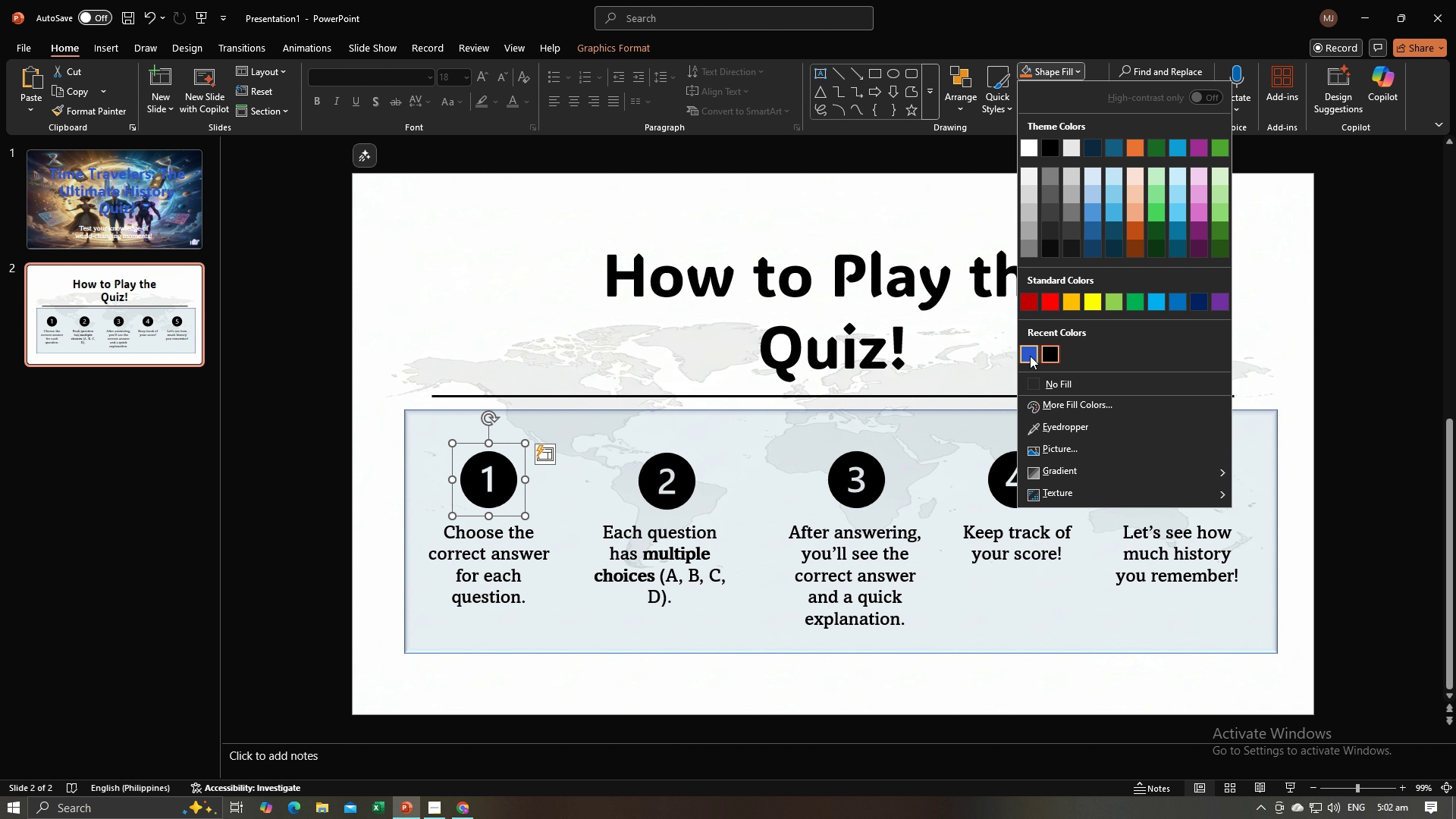 
left_click([1029, 352])
 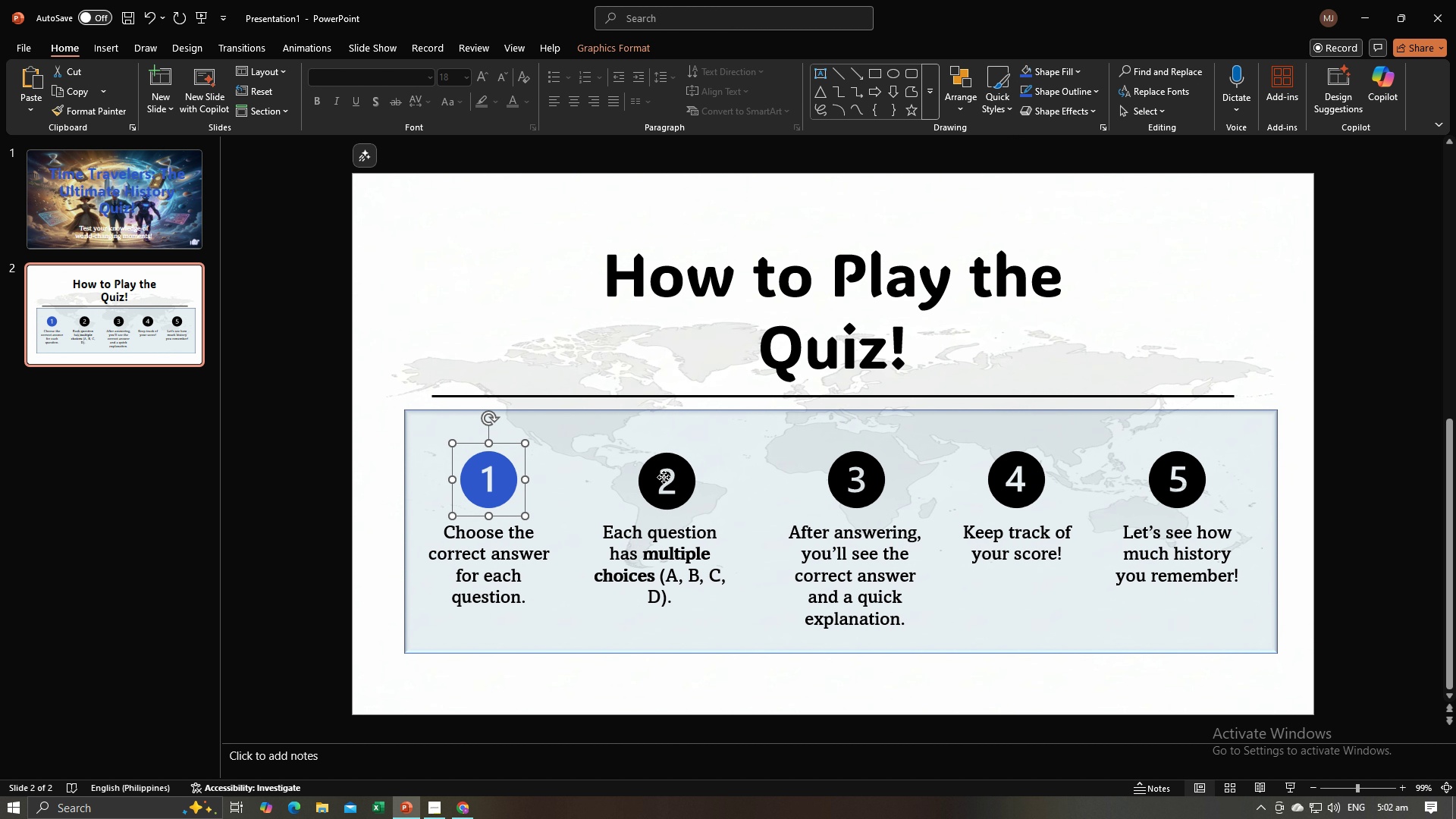 
left_click([664, 477])
 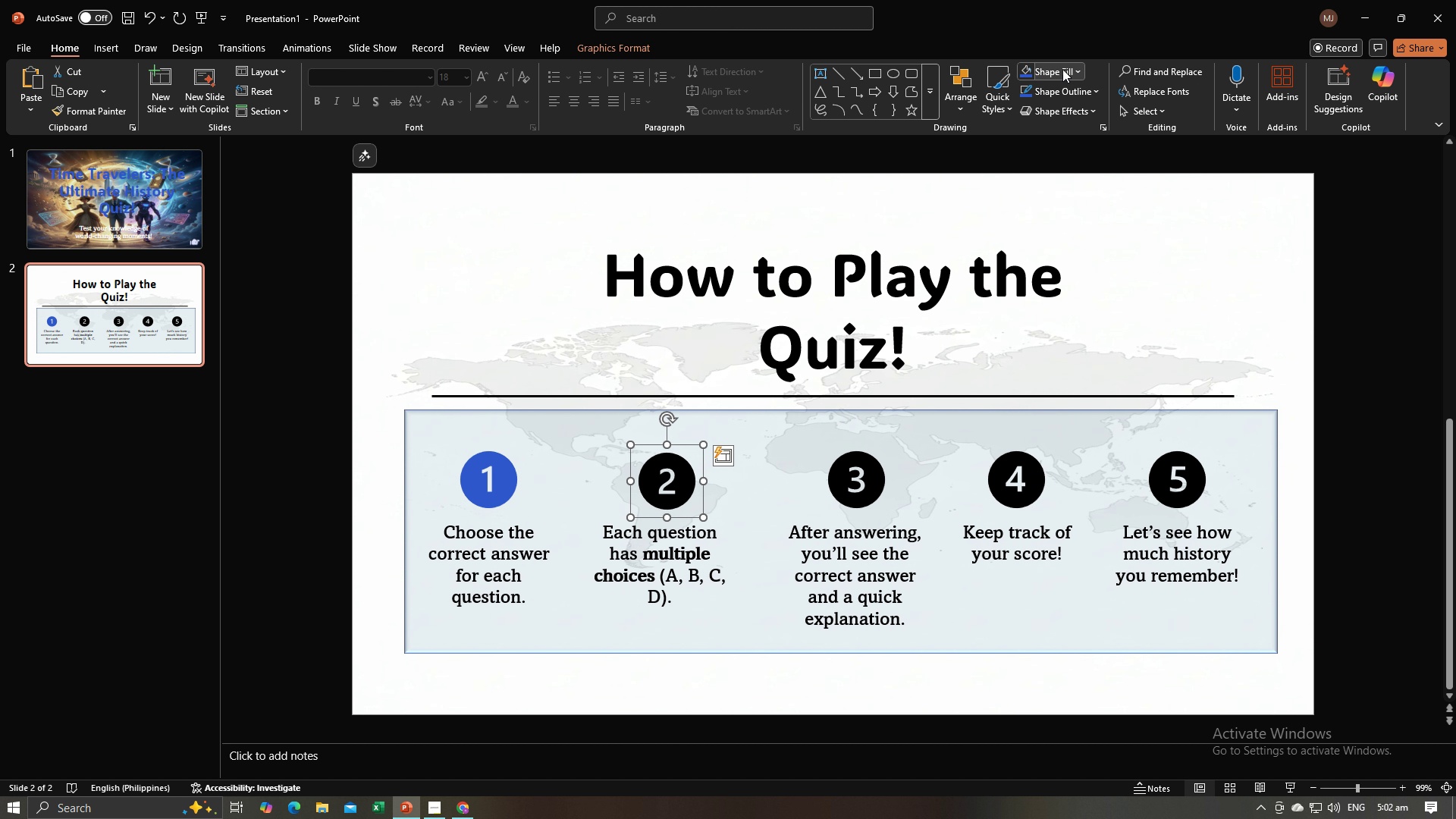 
left_click([1062, 69])
 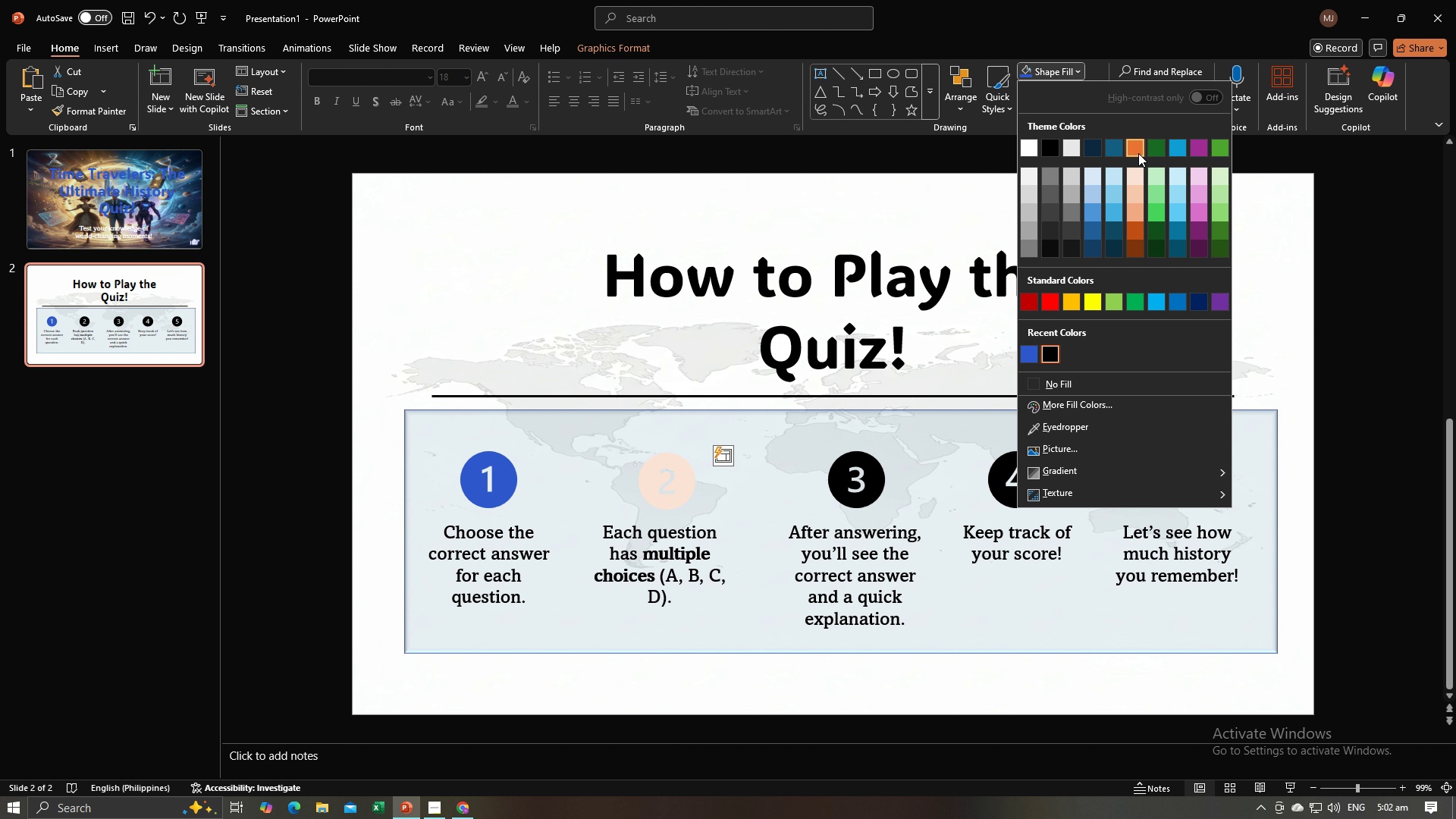 
left_click([1138, 151])
 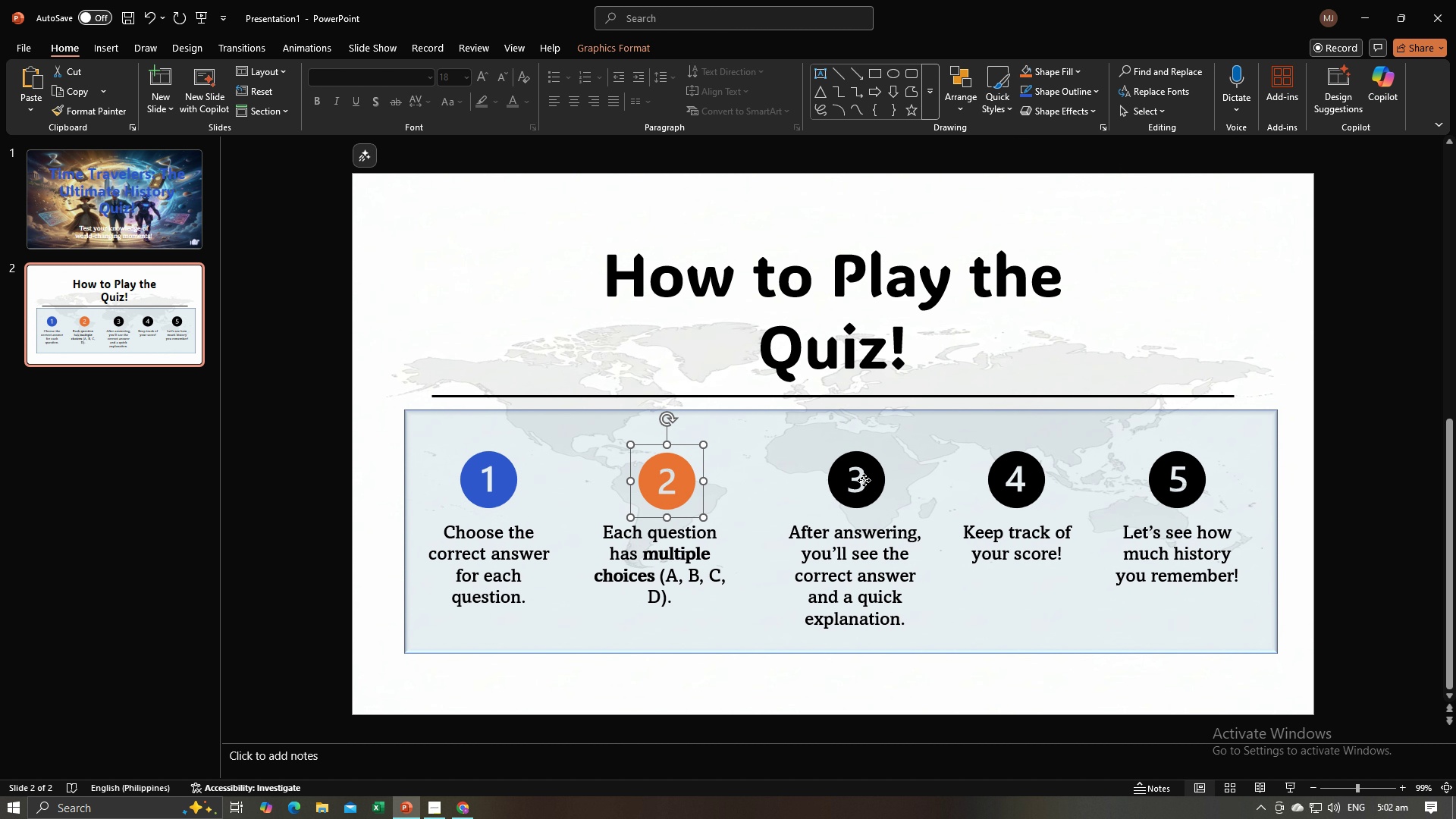 
left_click([864, 480])
 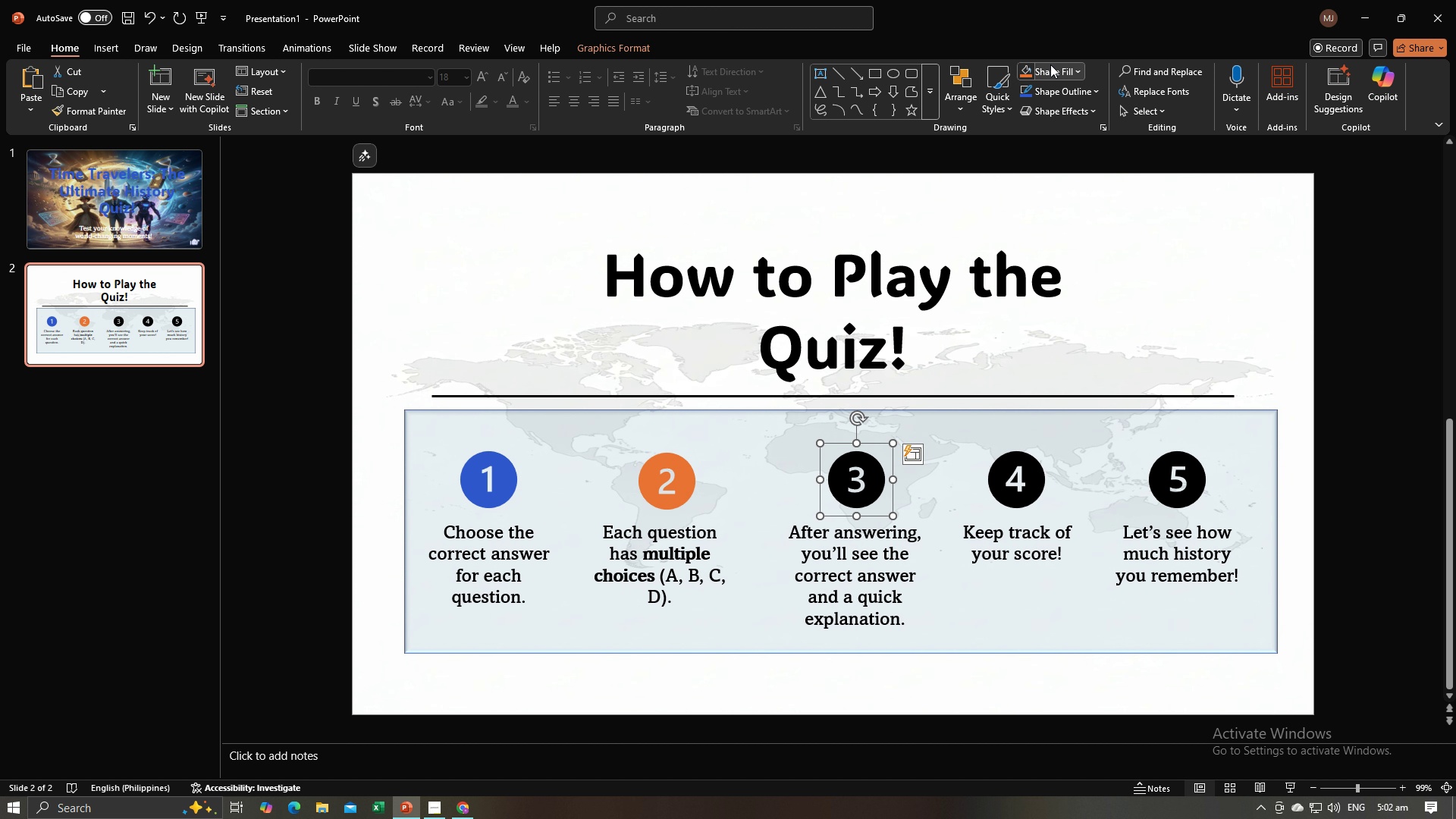 
left_click([1050, 64])
 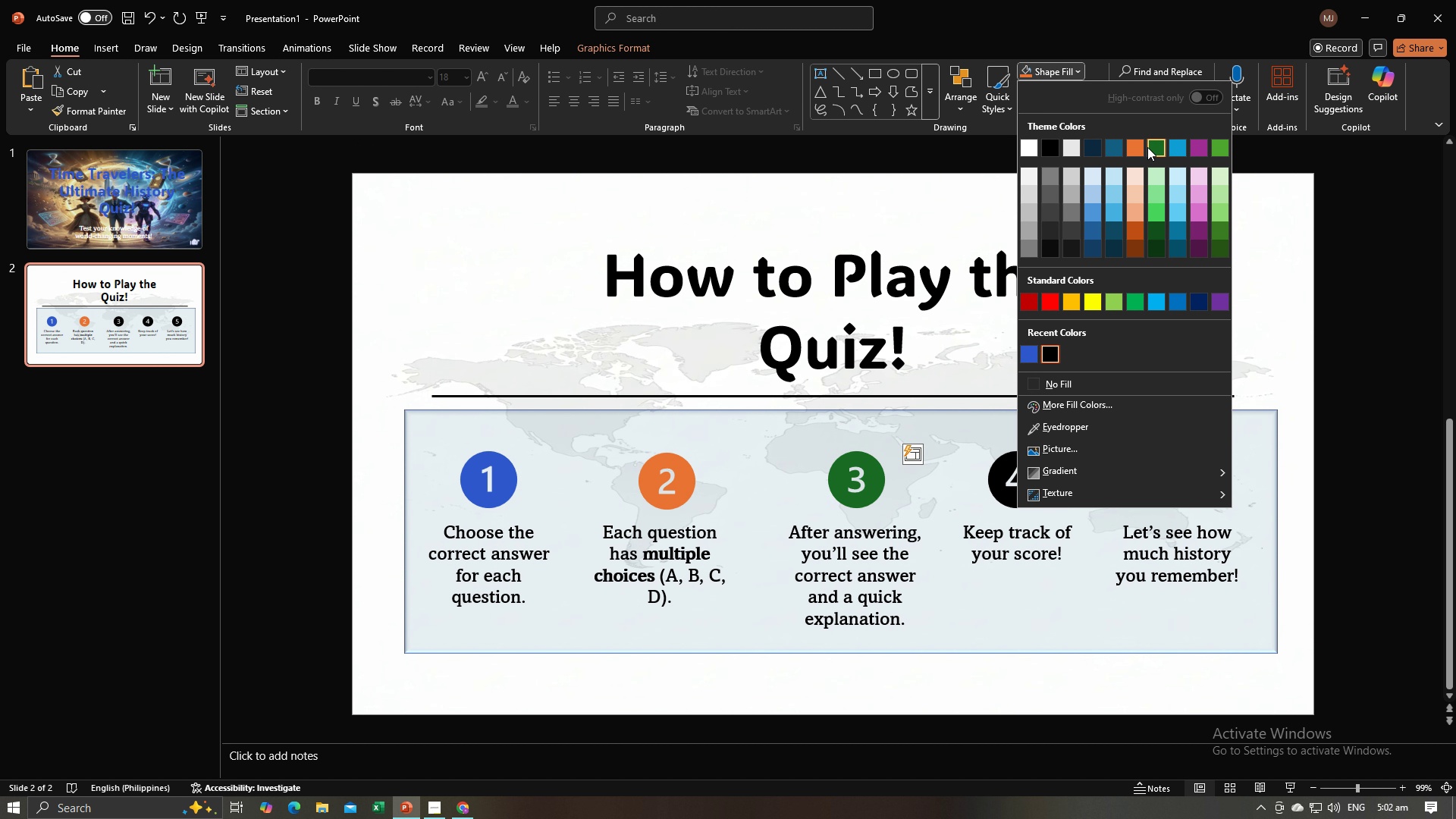 
left_click([1147, 147])
 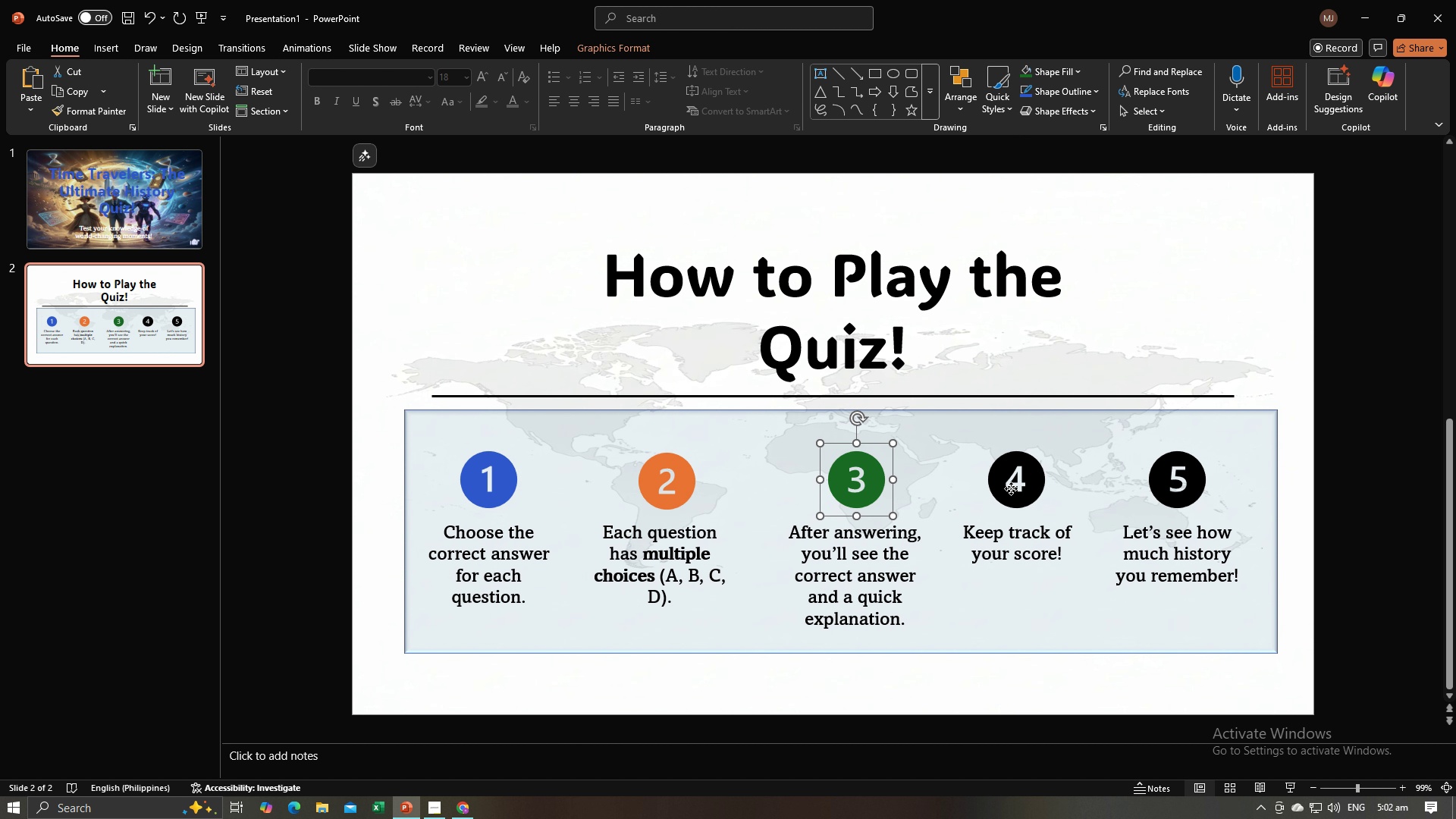 
left_click([1011, 488])
 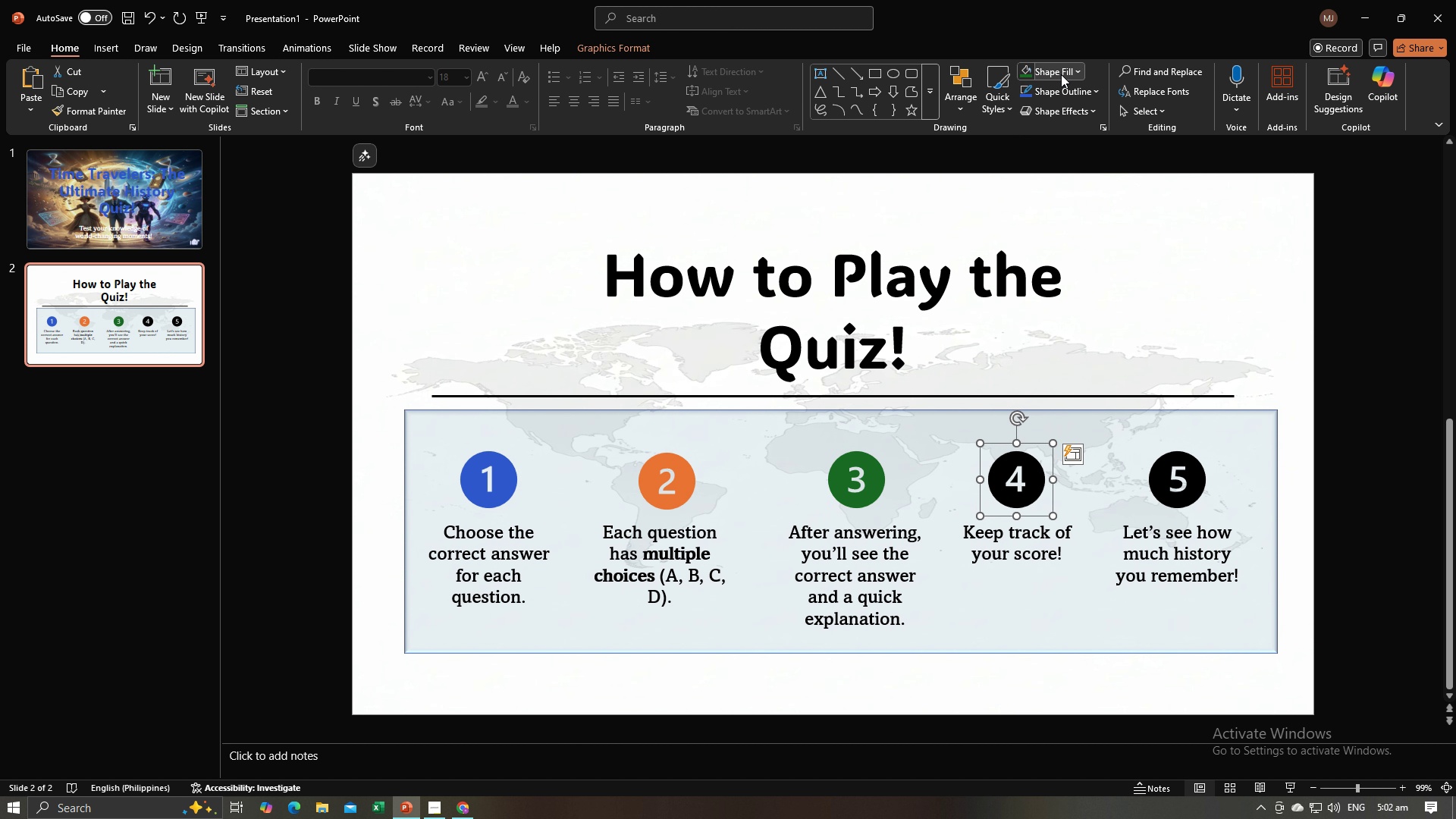 
left_click([1061, 74])
 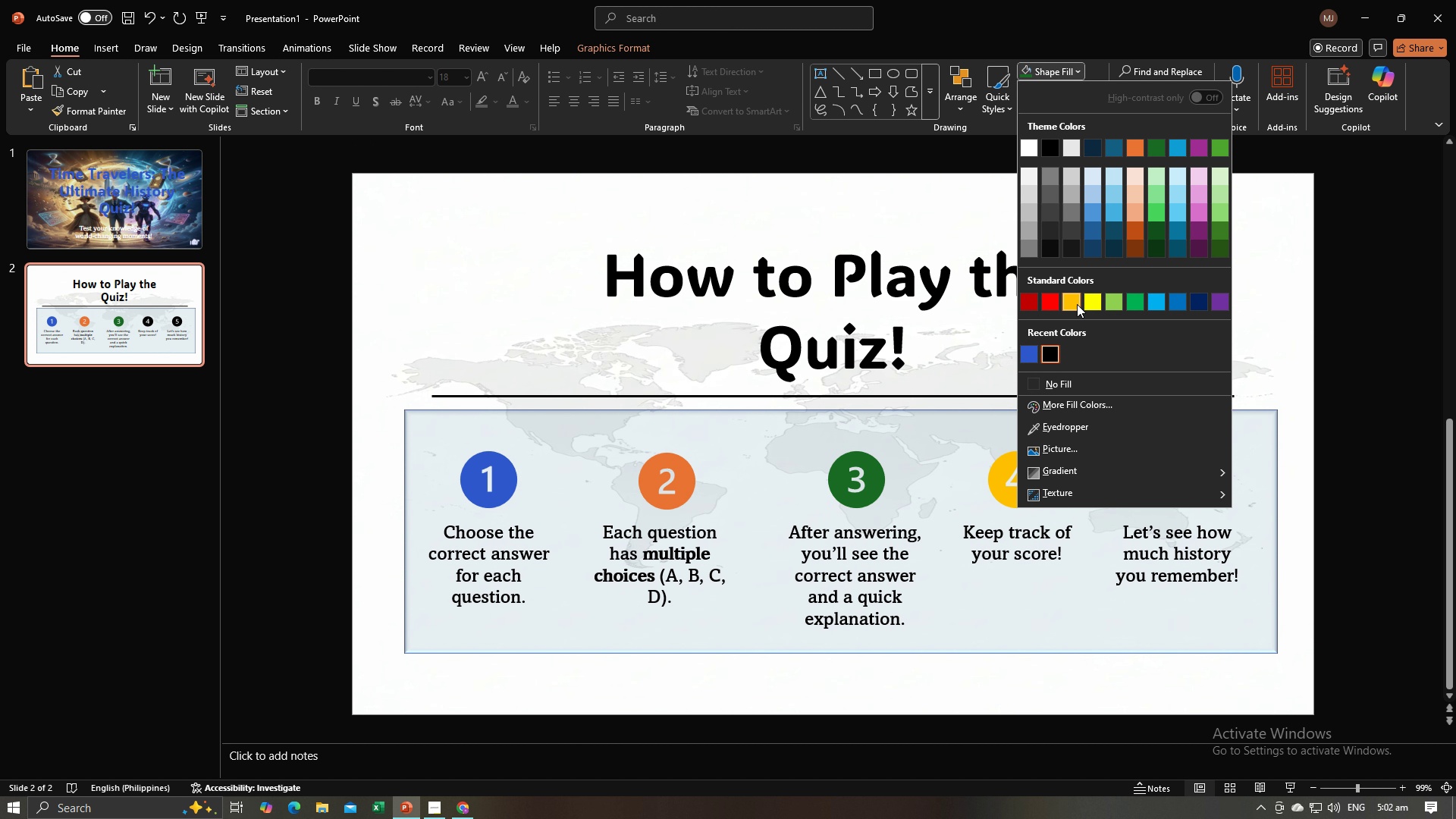 
left_click([1077, 304])
 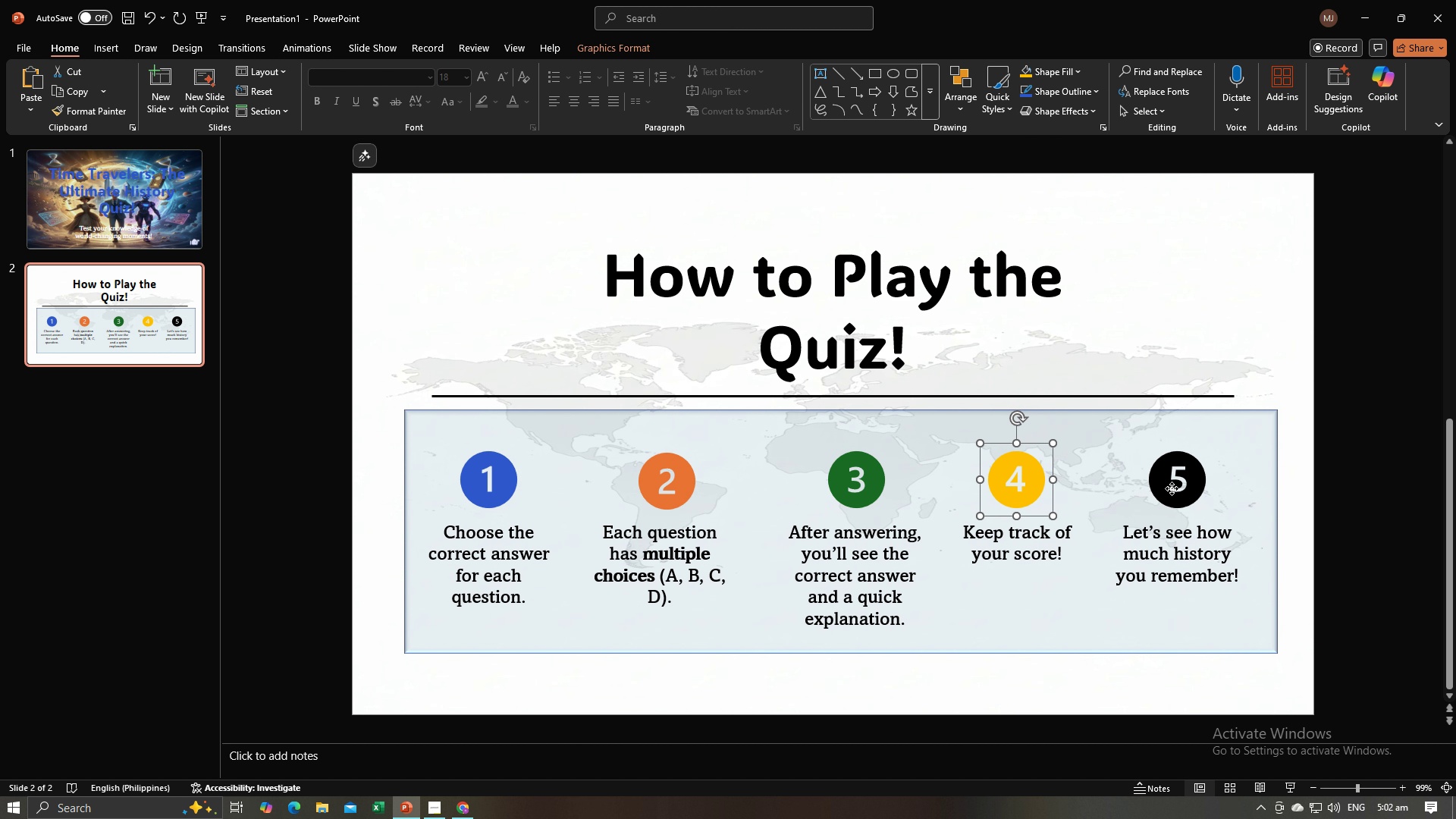 
left_click([1172, 488])
 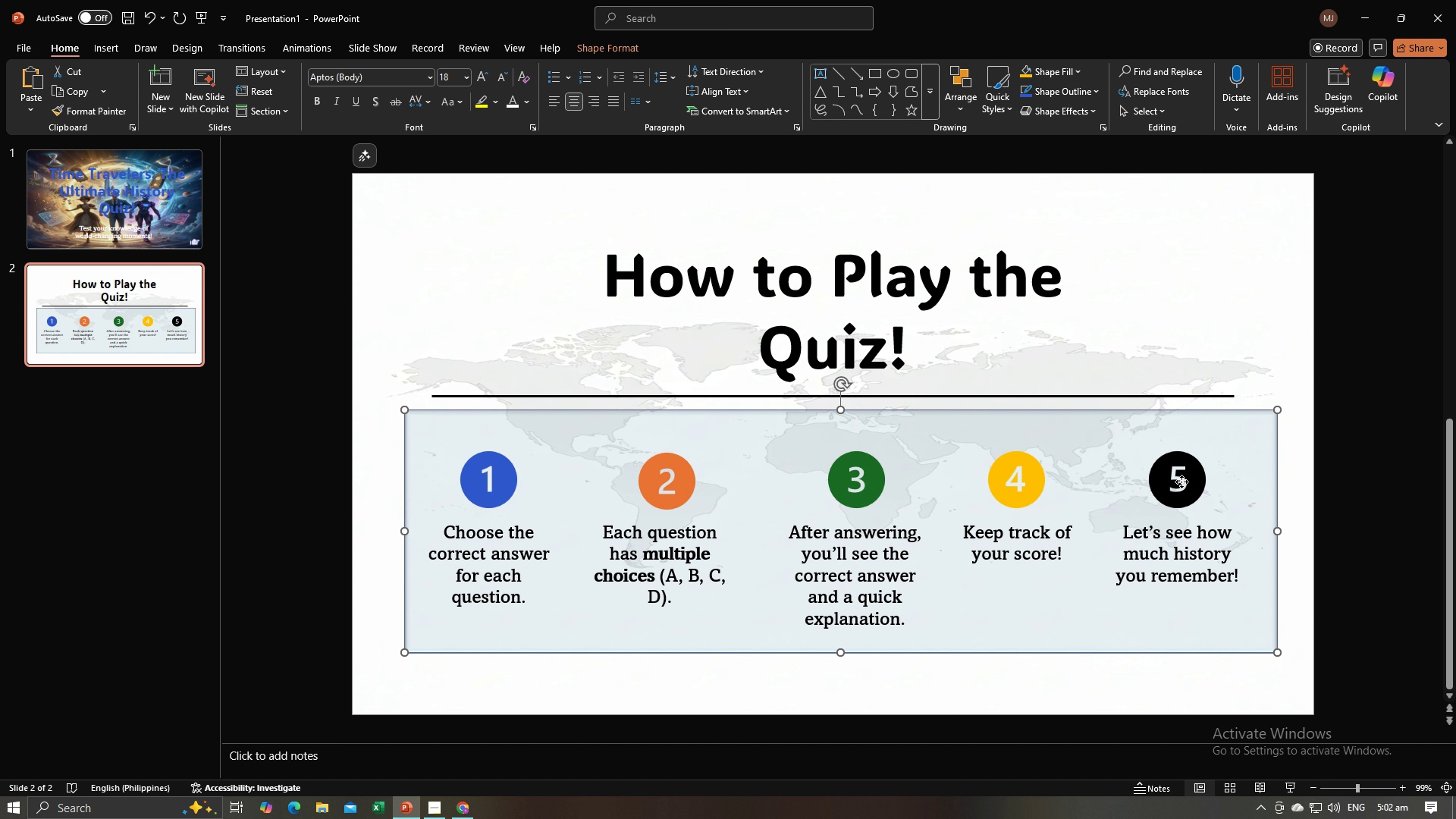 
double_click([1181, 482])
 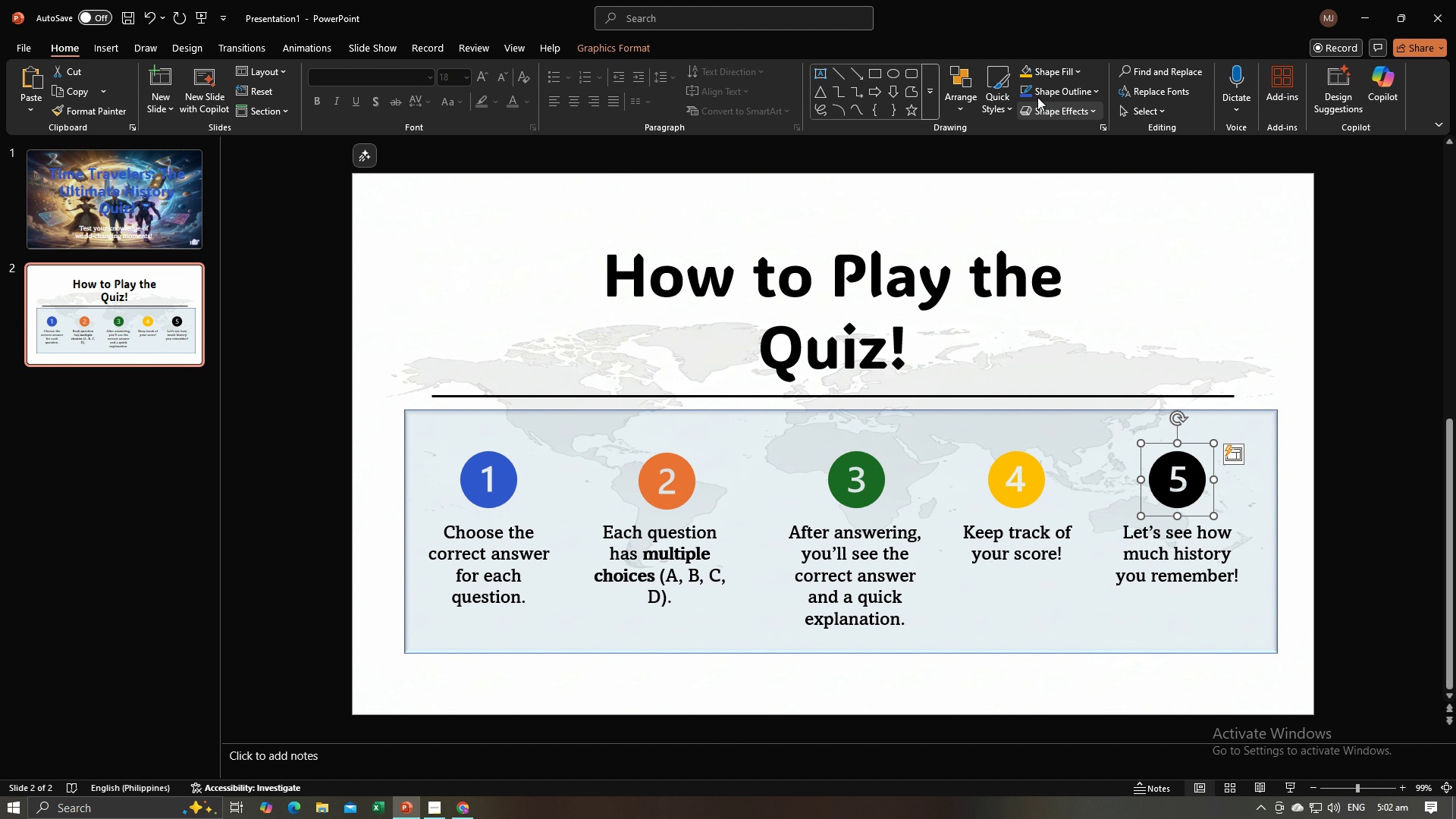 
left_click([1049, 77])
 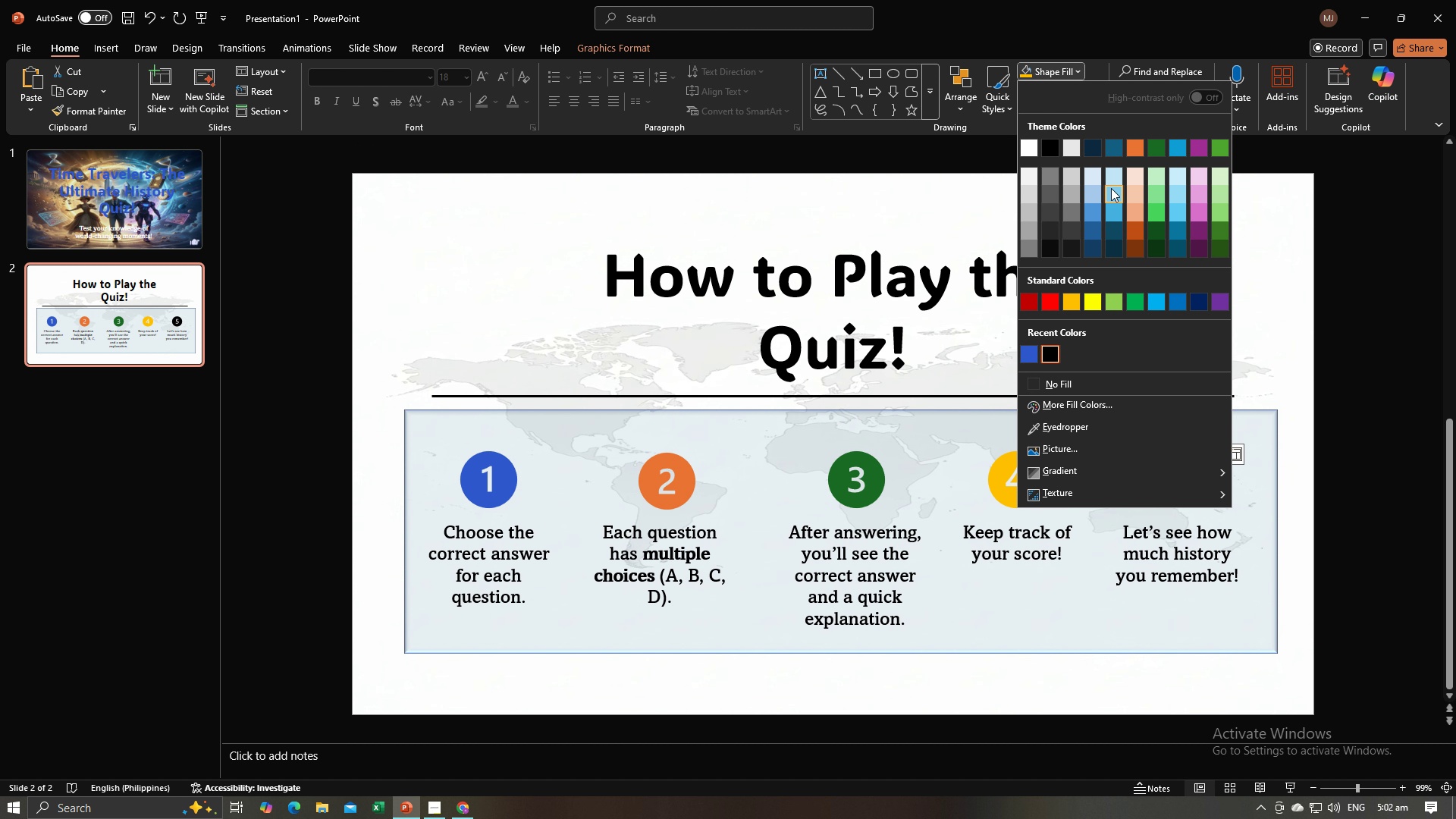 
wait(9.5)
 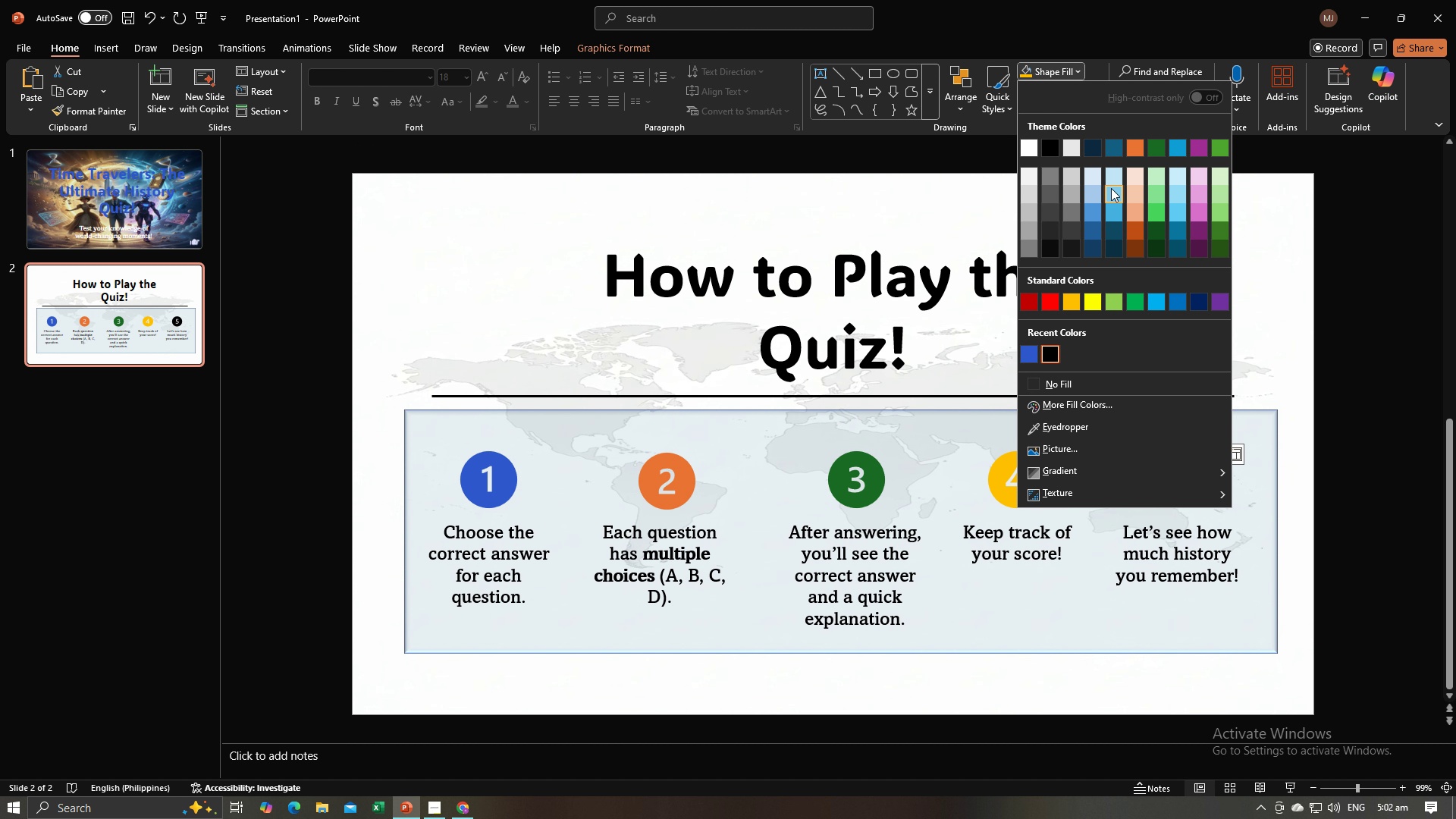 
left_click([1223, 303])
 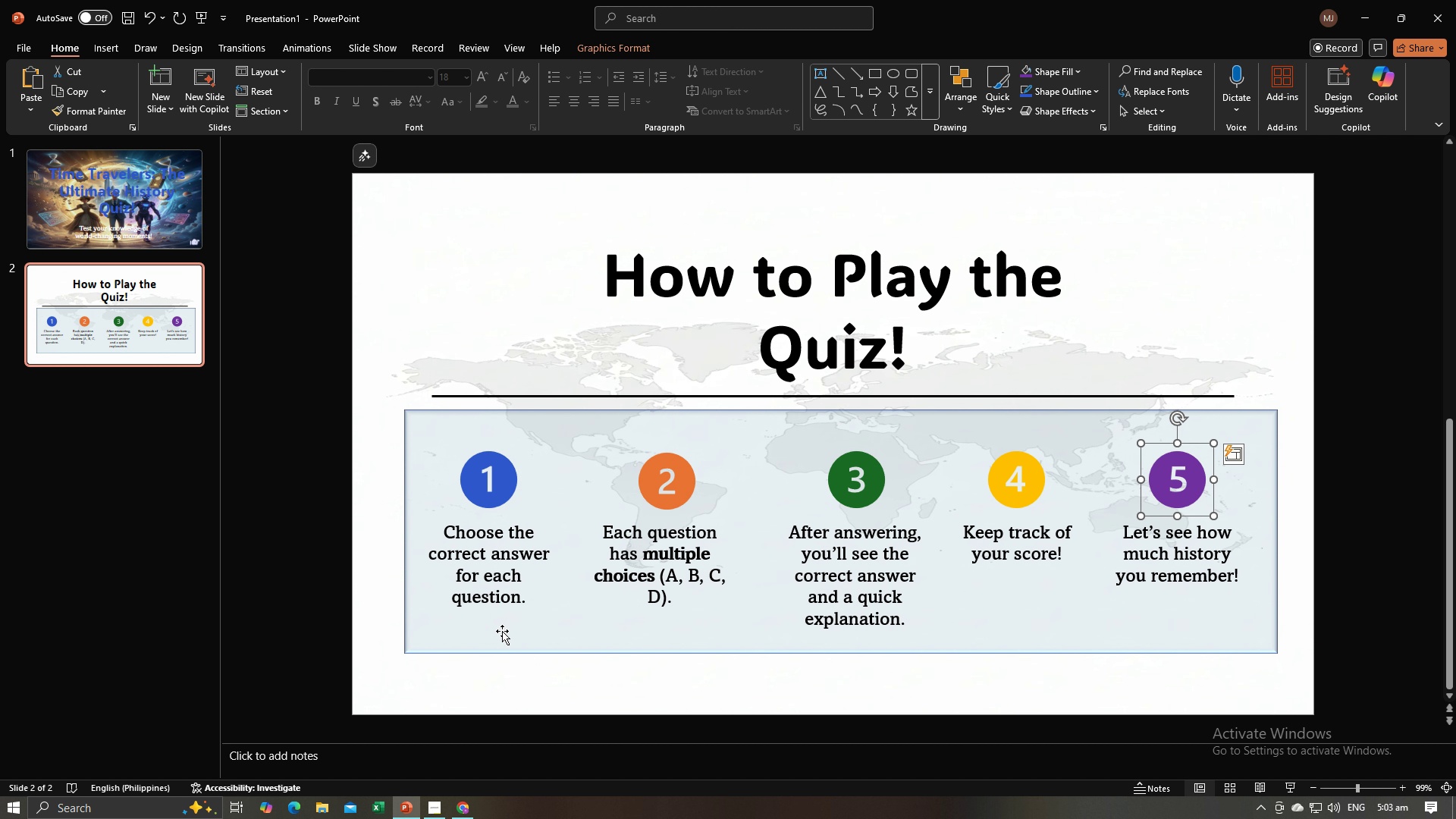 
left_click_drag(start_coordinate=[356, 559], to_coordinate=[348, 560])
 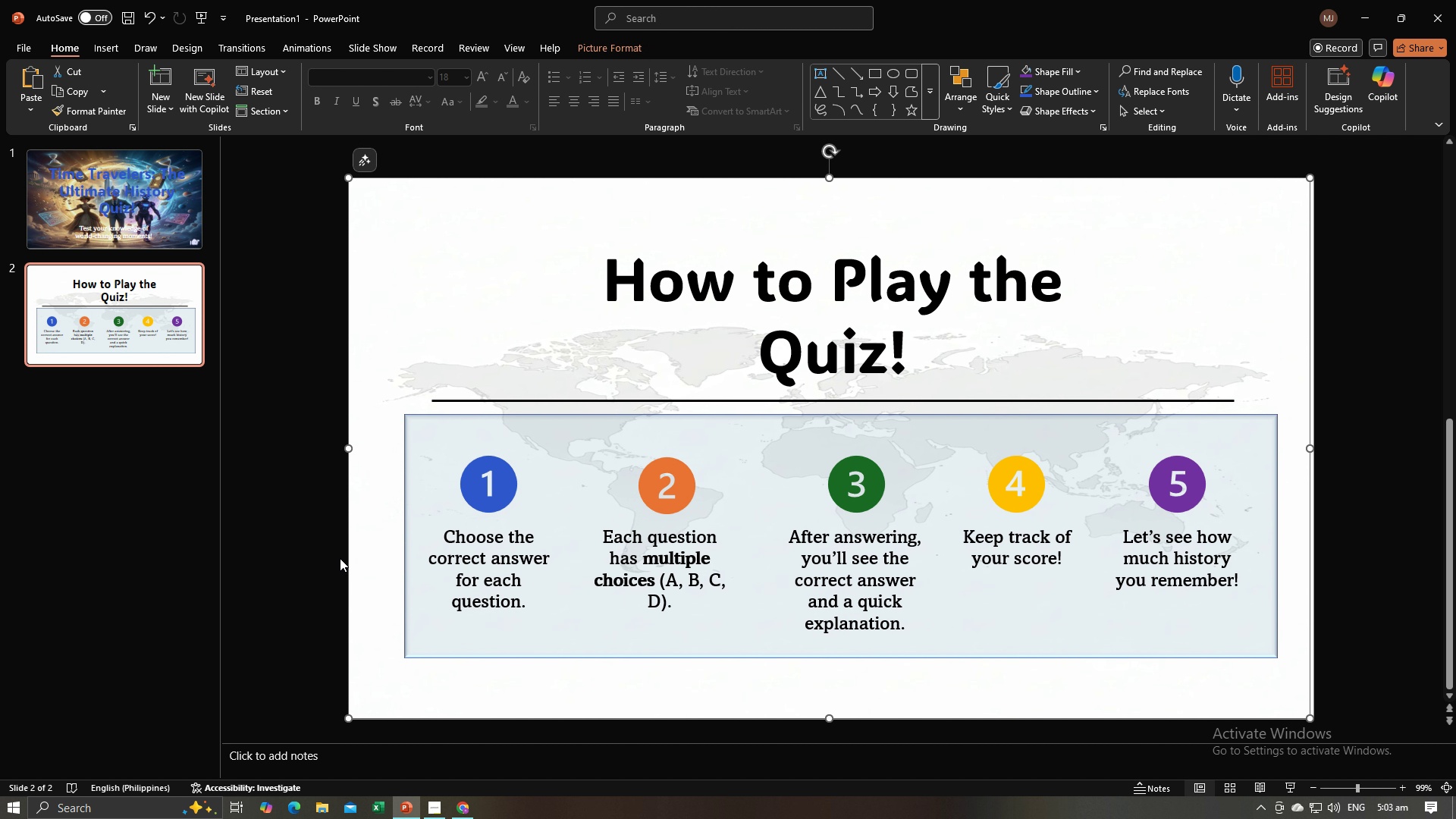 
key(Control+Z)
 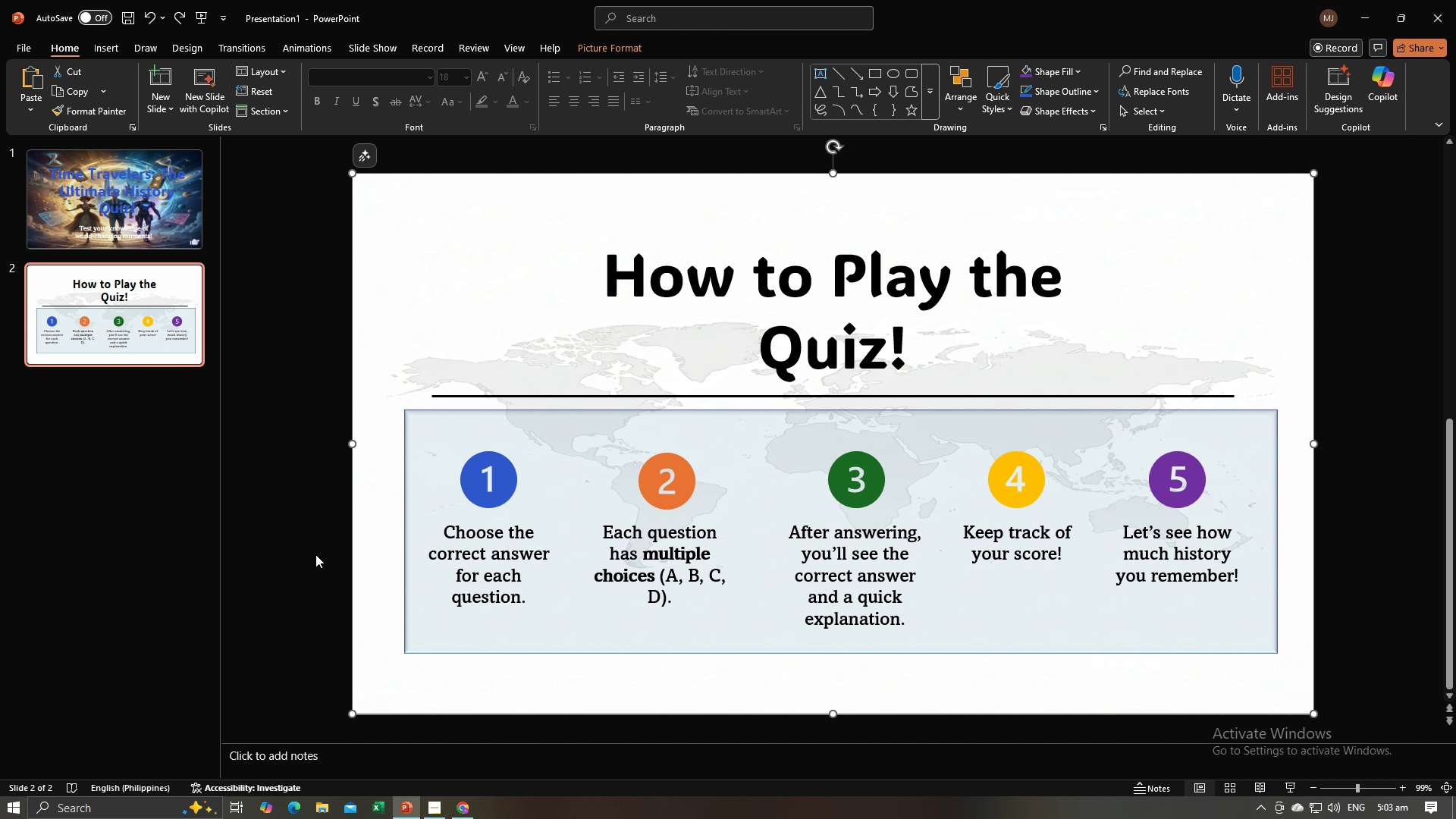 
left_click([315, 554])
 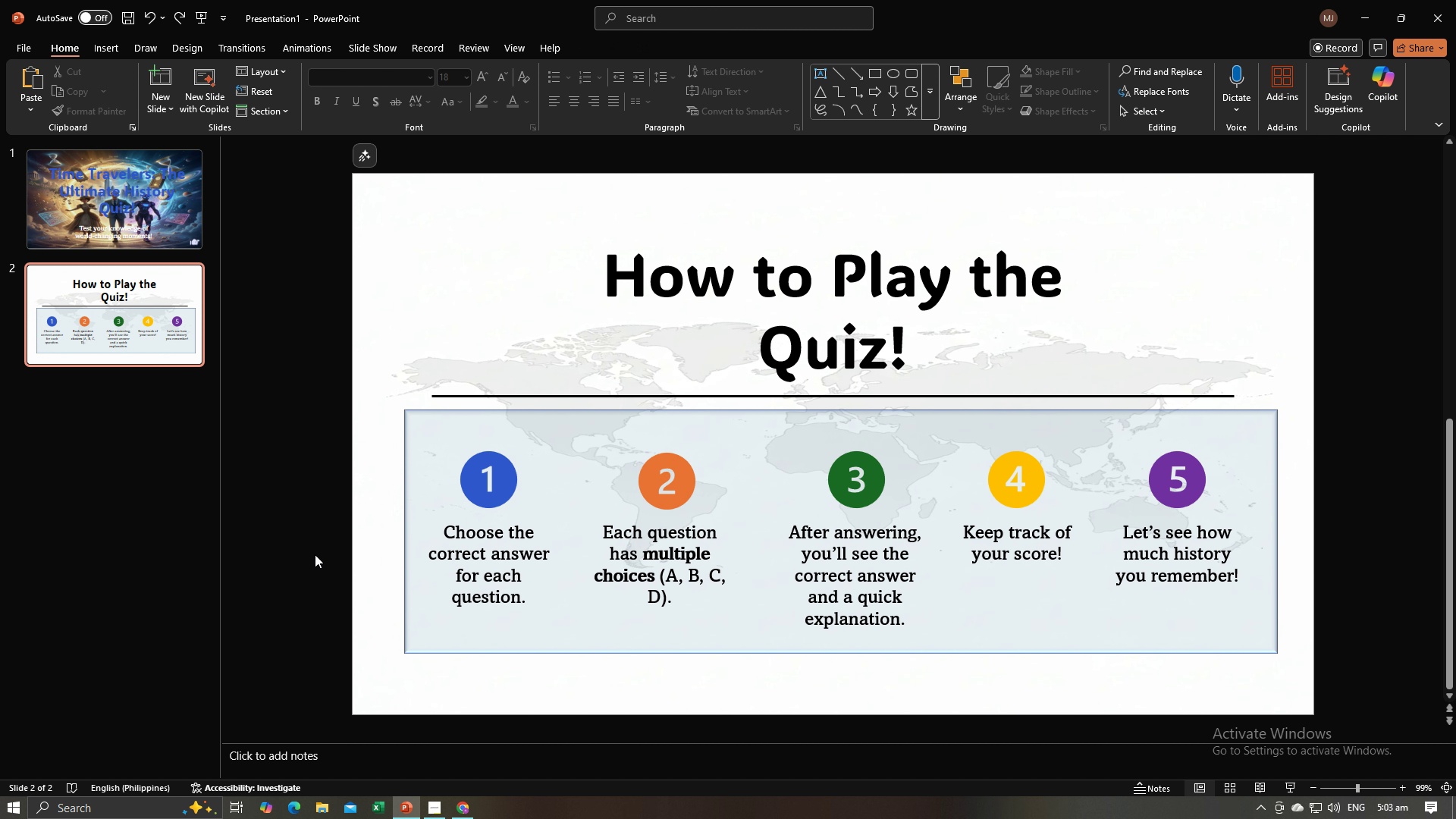 
key(Alt+AltLeft)
 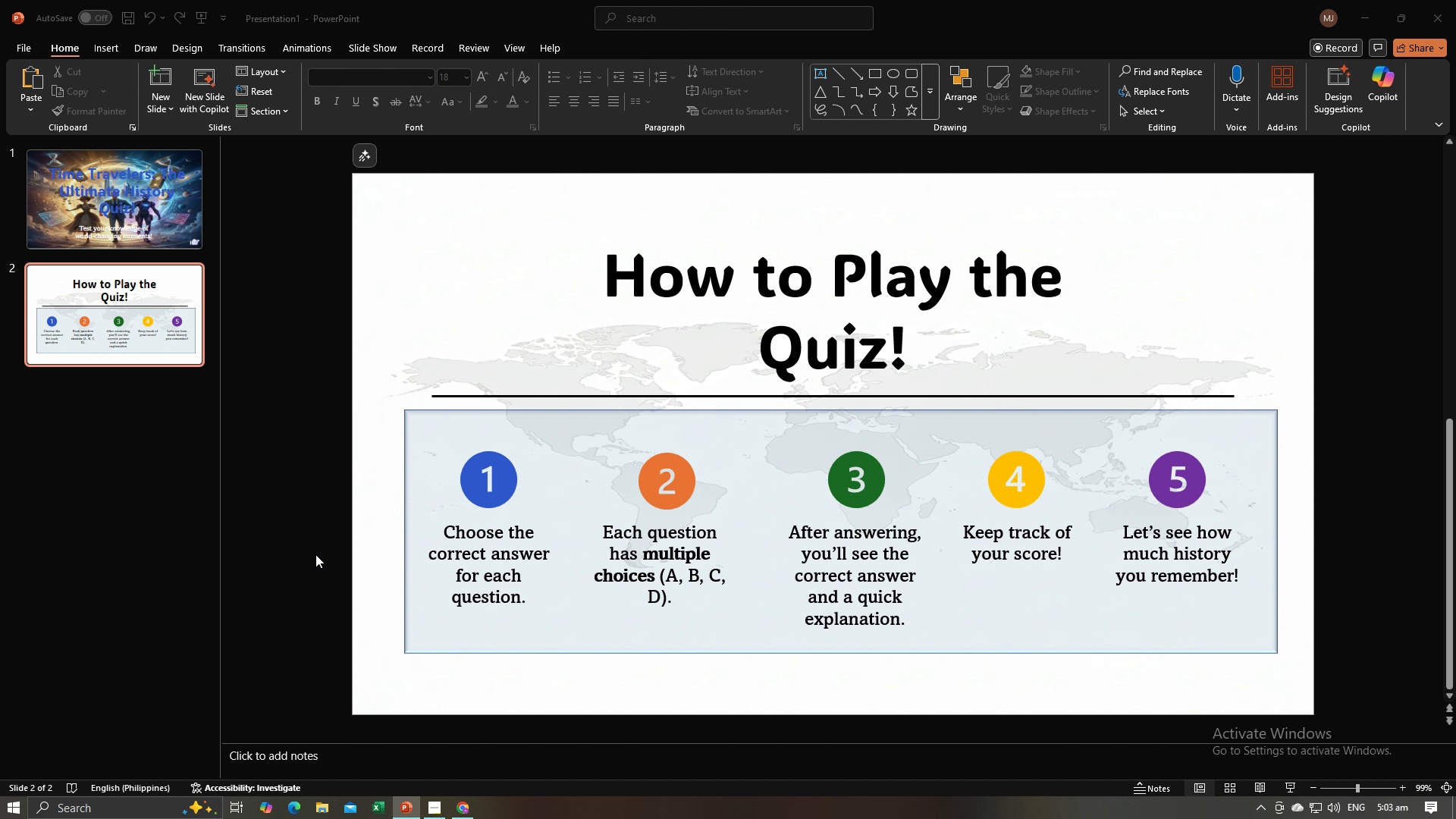 
key(Alt+Tab)